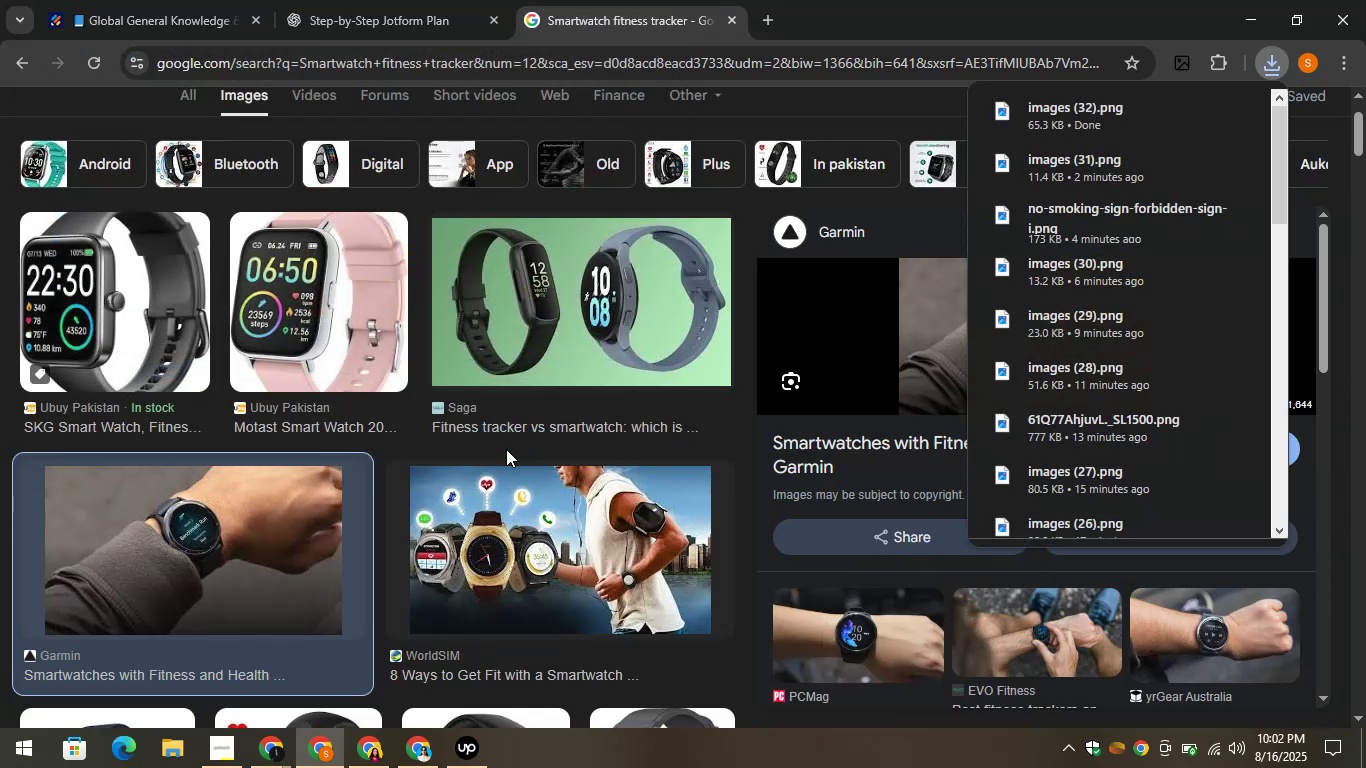 
left_click([158, 0])
 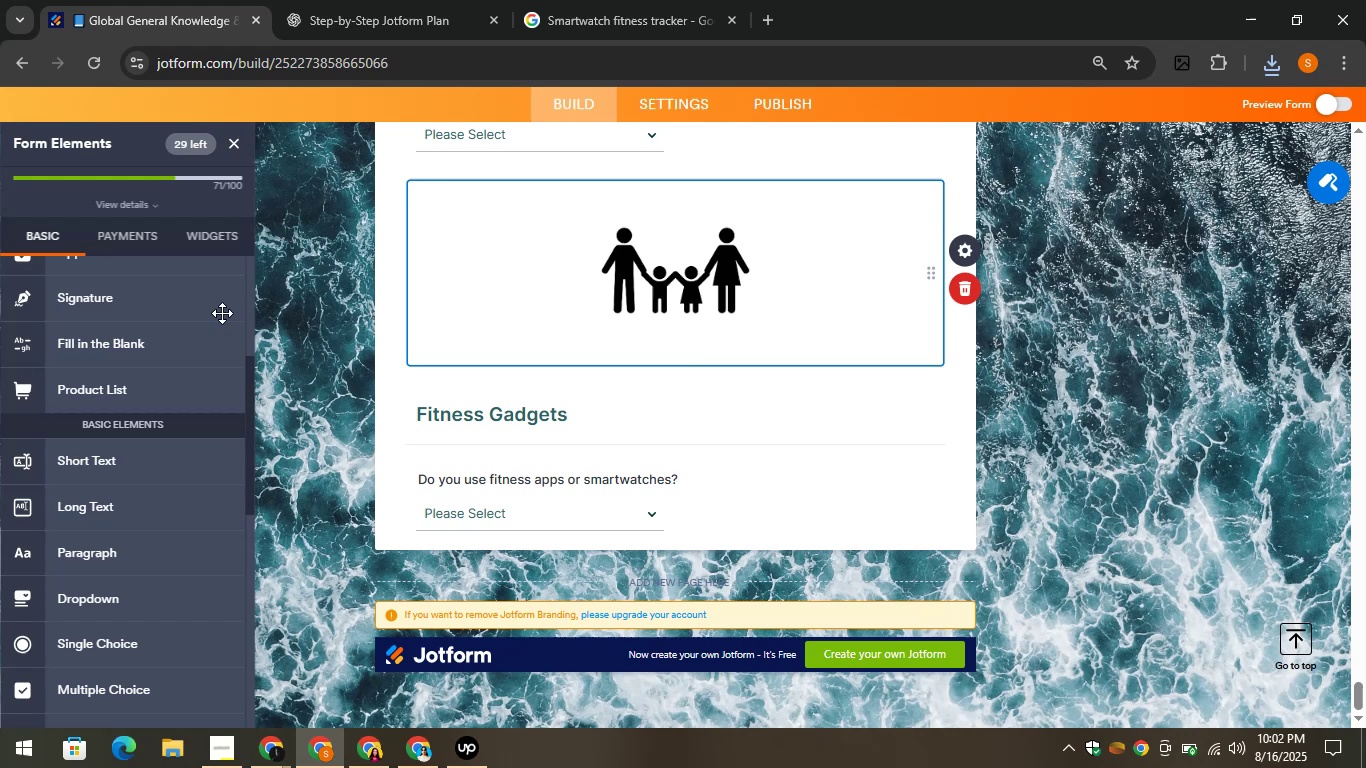 
scroll: coordinate [138, 519], scroll_direction: down, amount: 3.0
 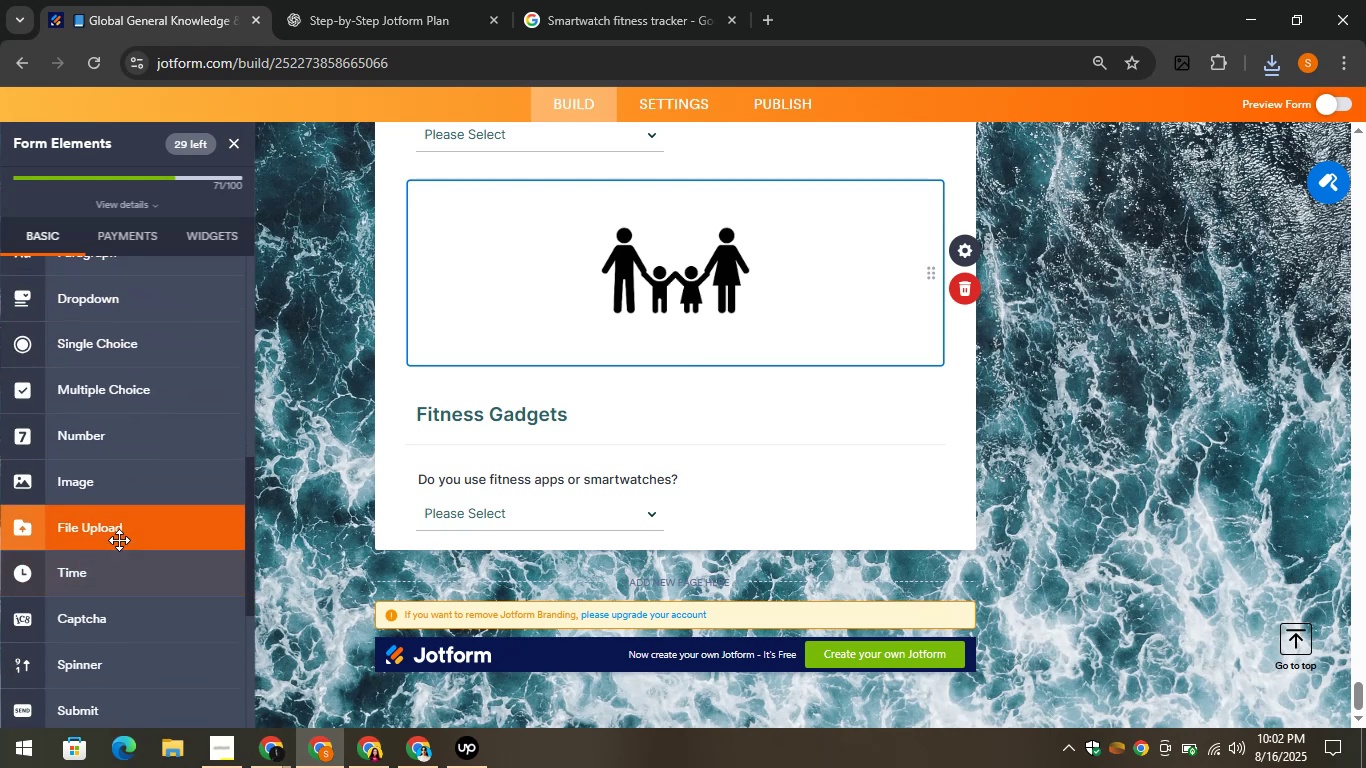 
left_click_drag(start_coordinate=[110, 483], to_coordinate=[522, 542])
 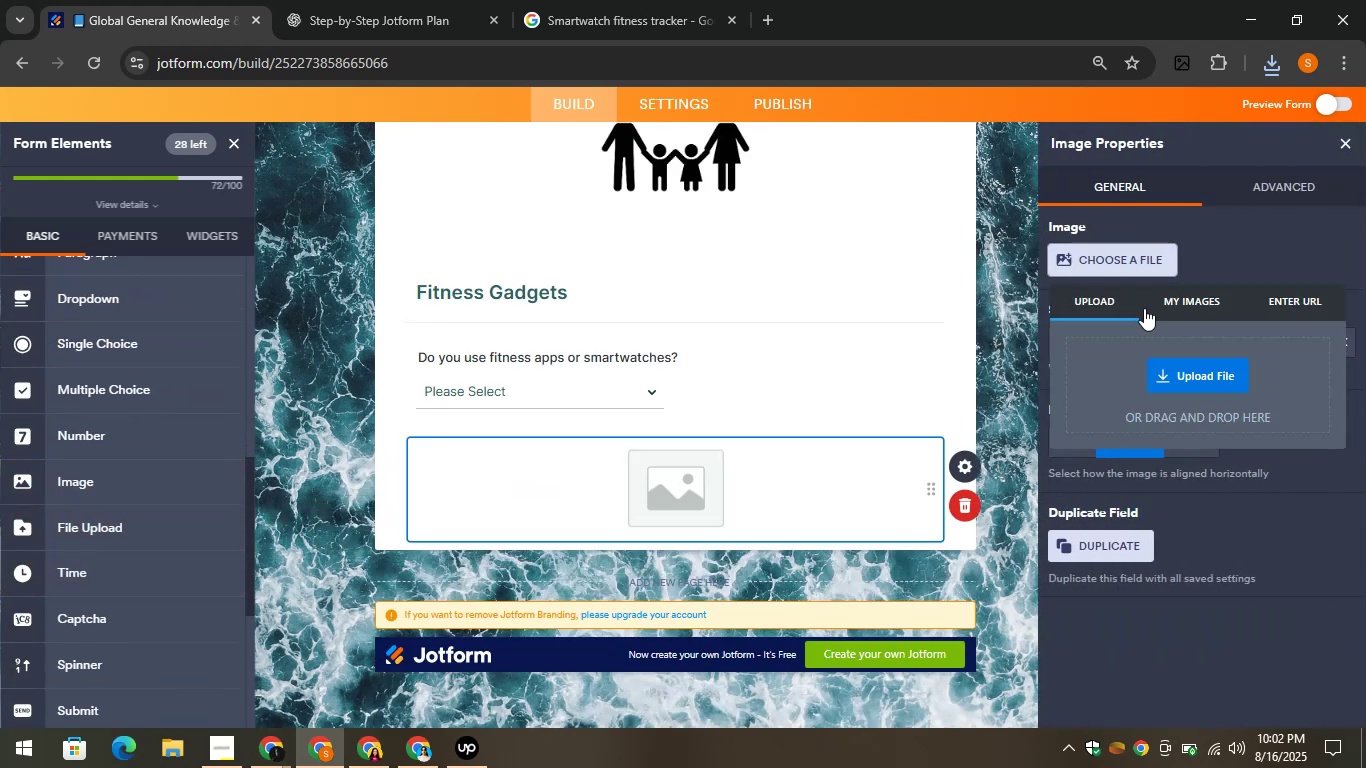 
left_click([1188, 387])
 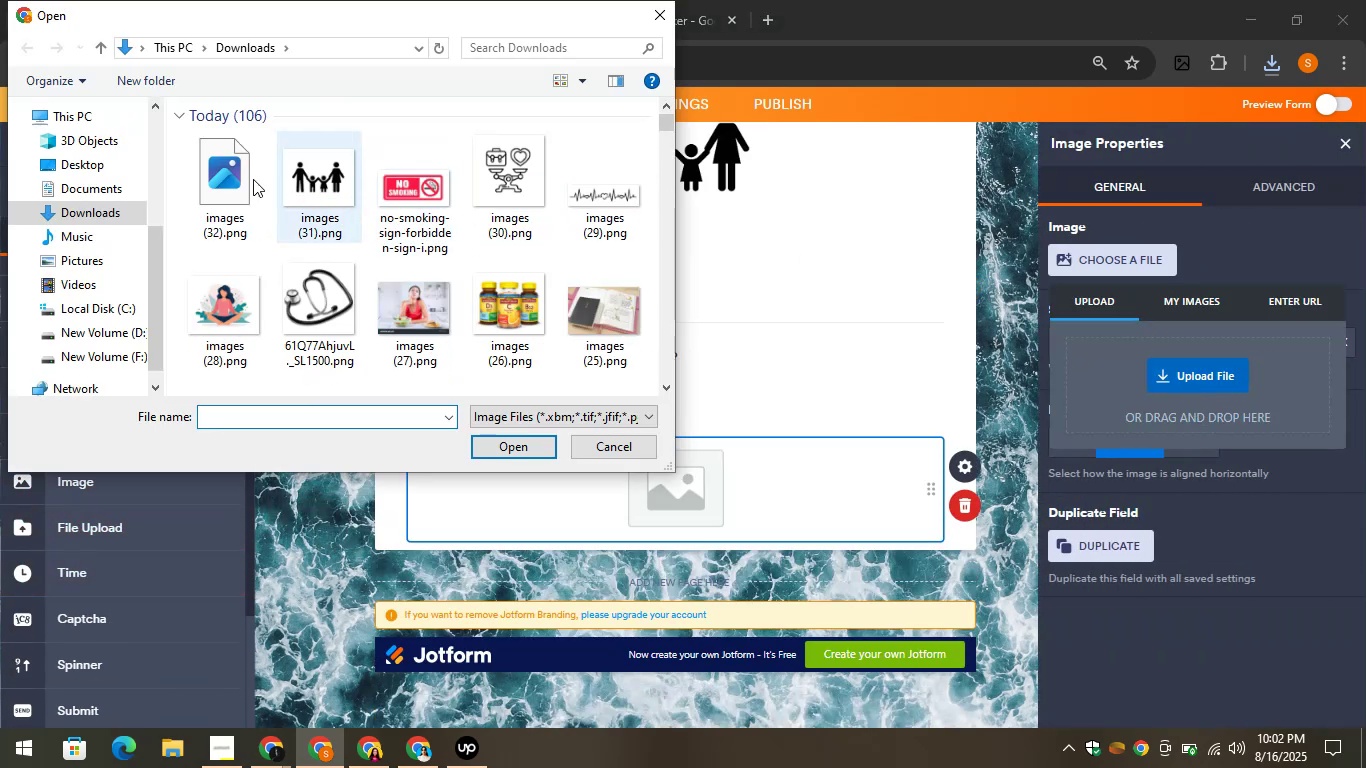 
left_click([243, 179])
 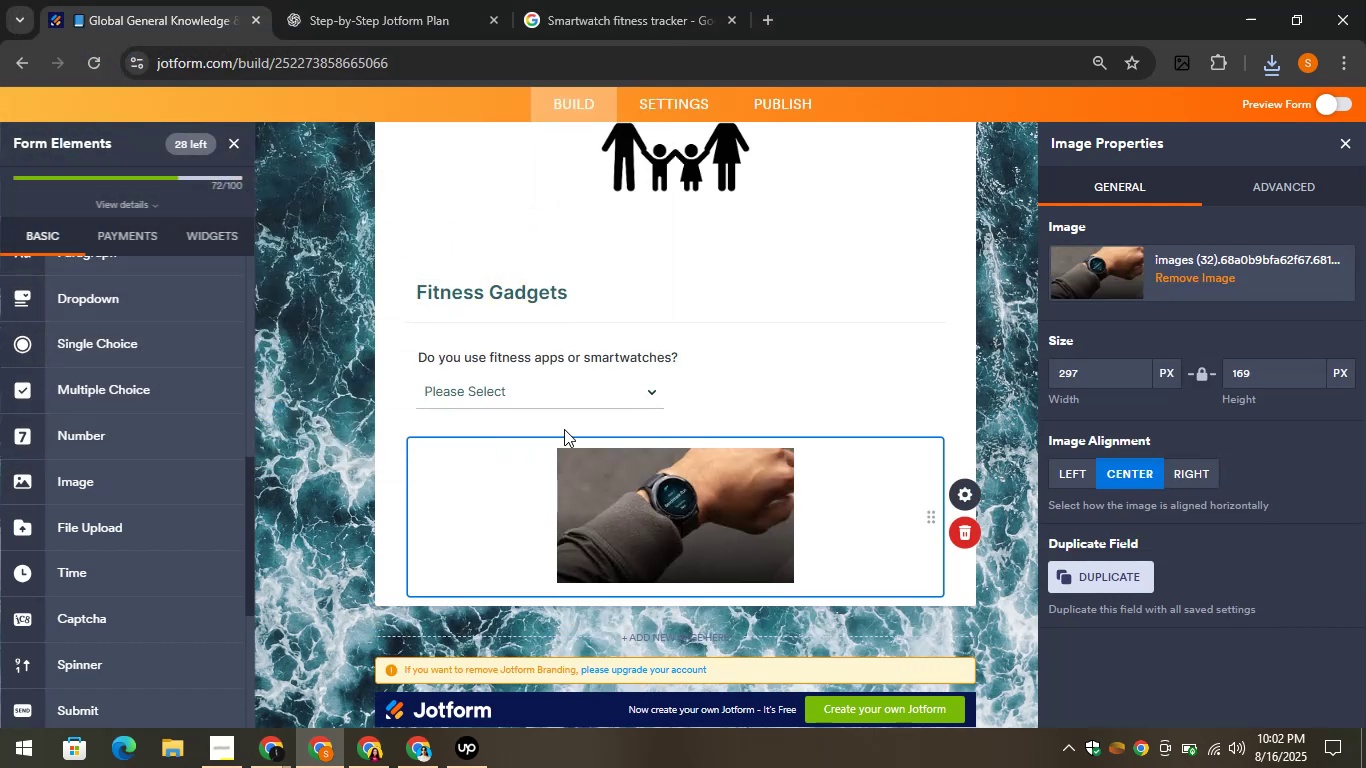 
wait(7.9)
 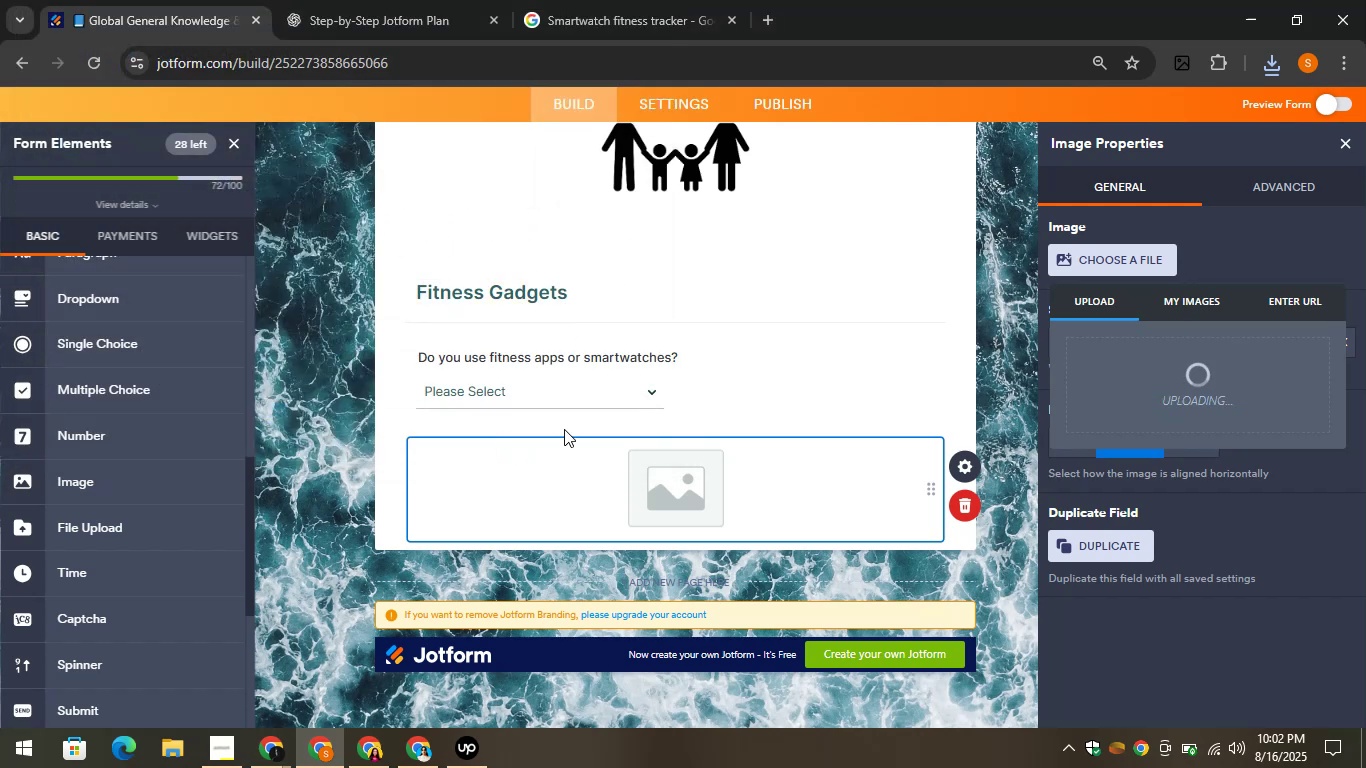 
left_click_drag(start_coordinate=[1094, 373], to_coordinate=[1022, 357])
 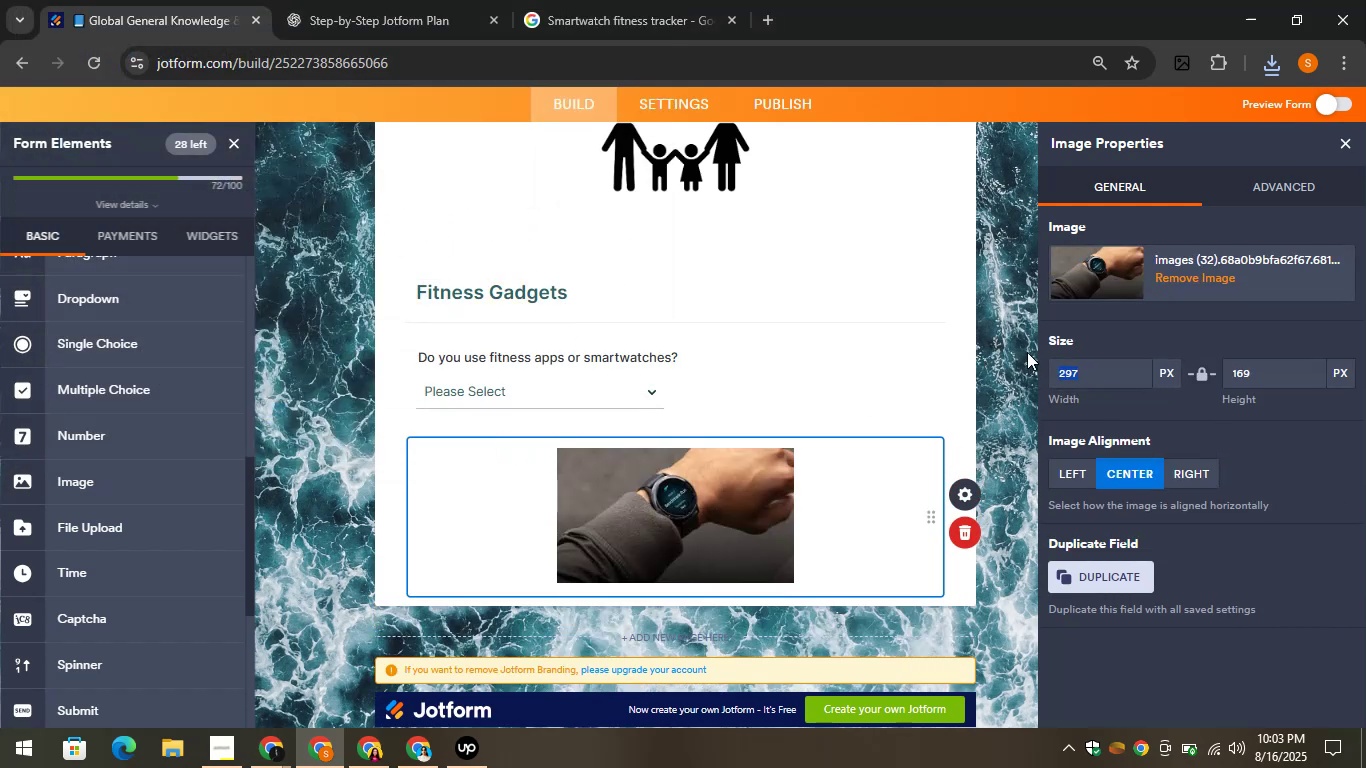 
type(500)
 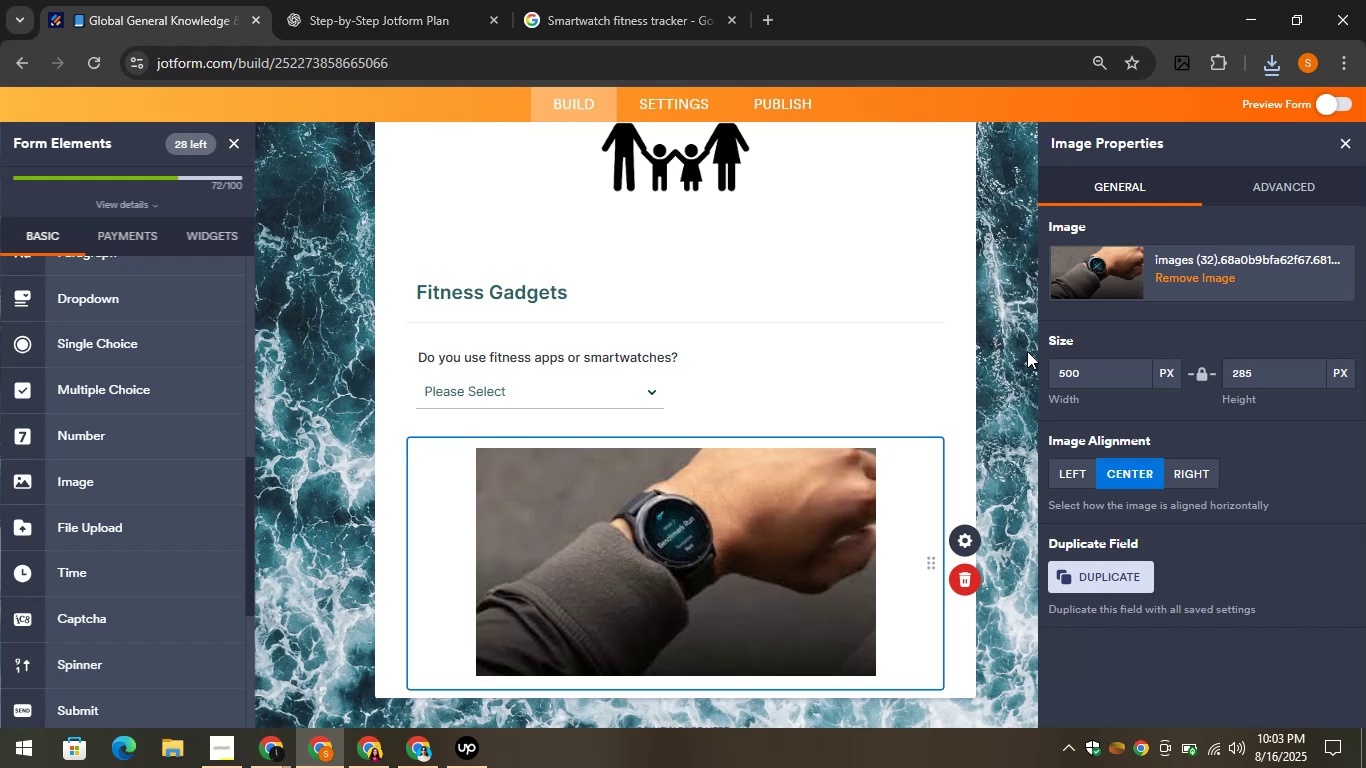 
wait(15.77)
 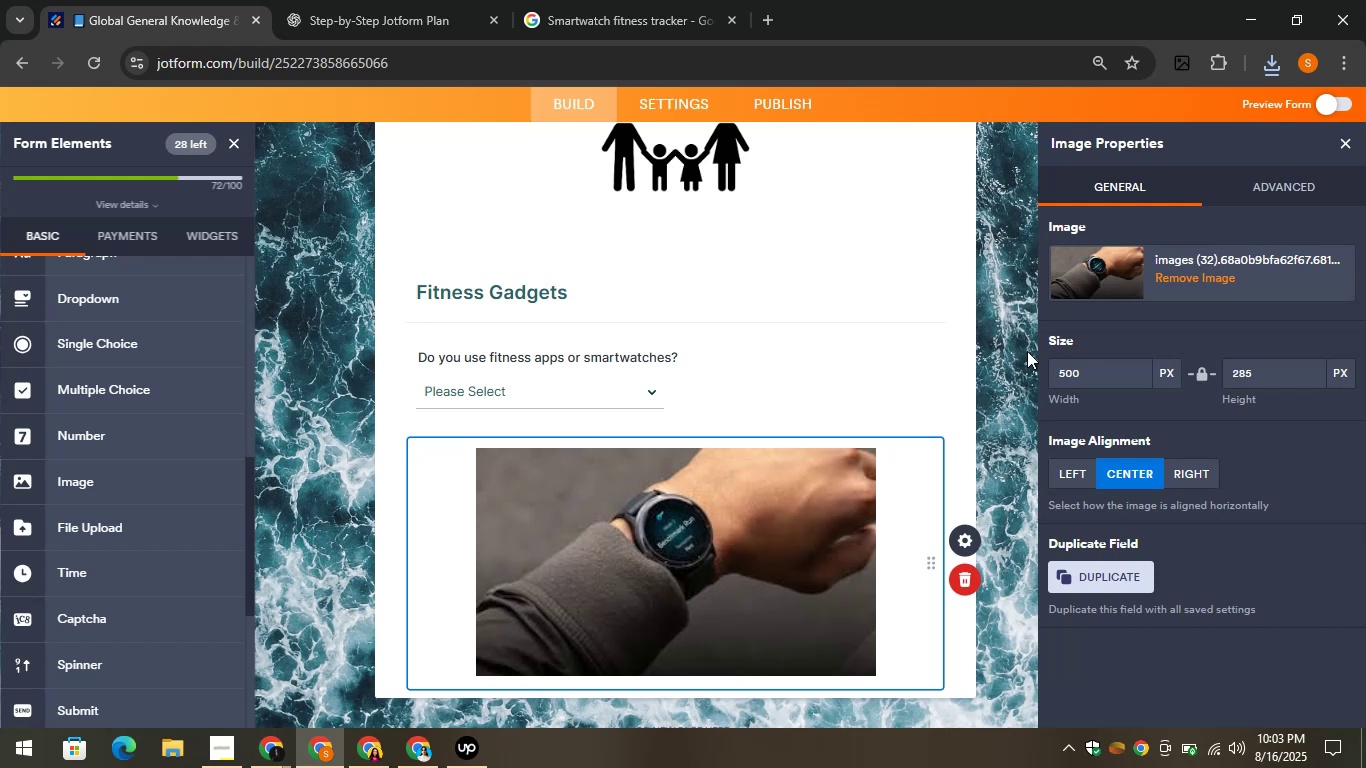 
left_click([389, 0])
 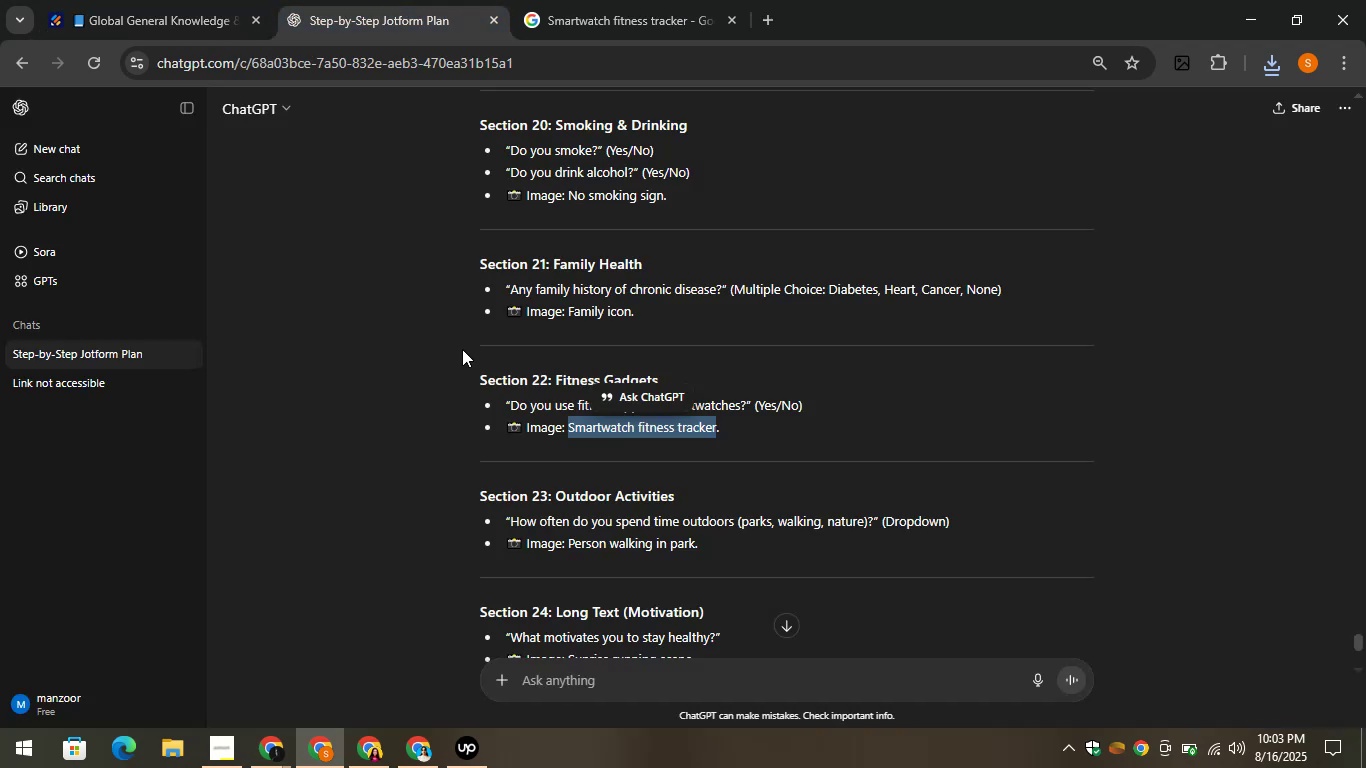 
left_click_drag(start_coordinate=[440, 432], to_coordinate=[434, 432])
 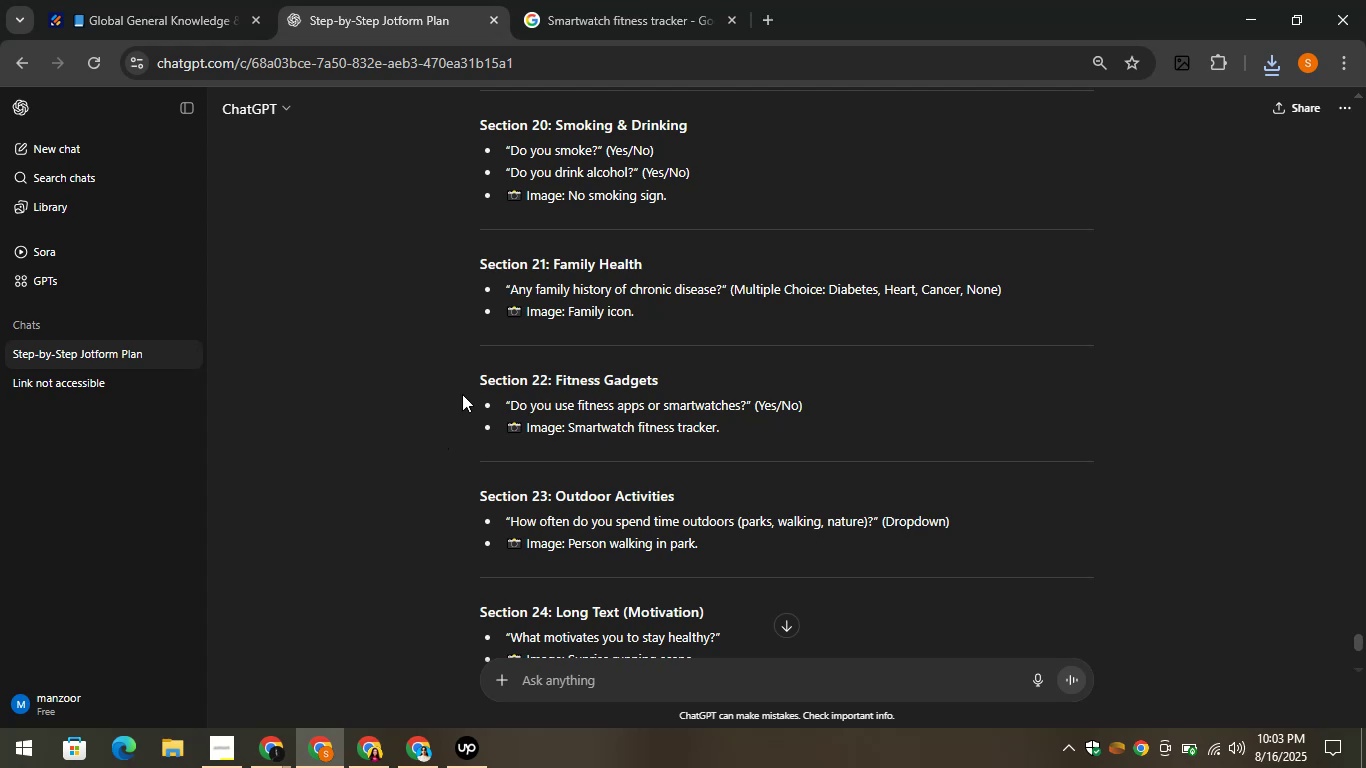 
wait(19.78)
 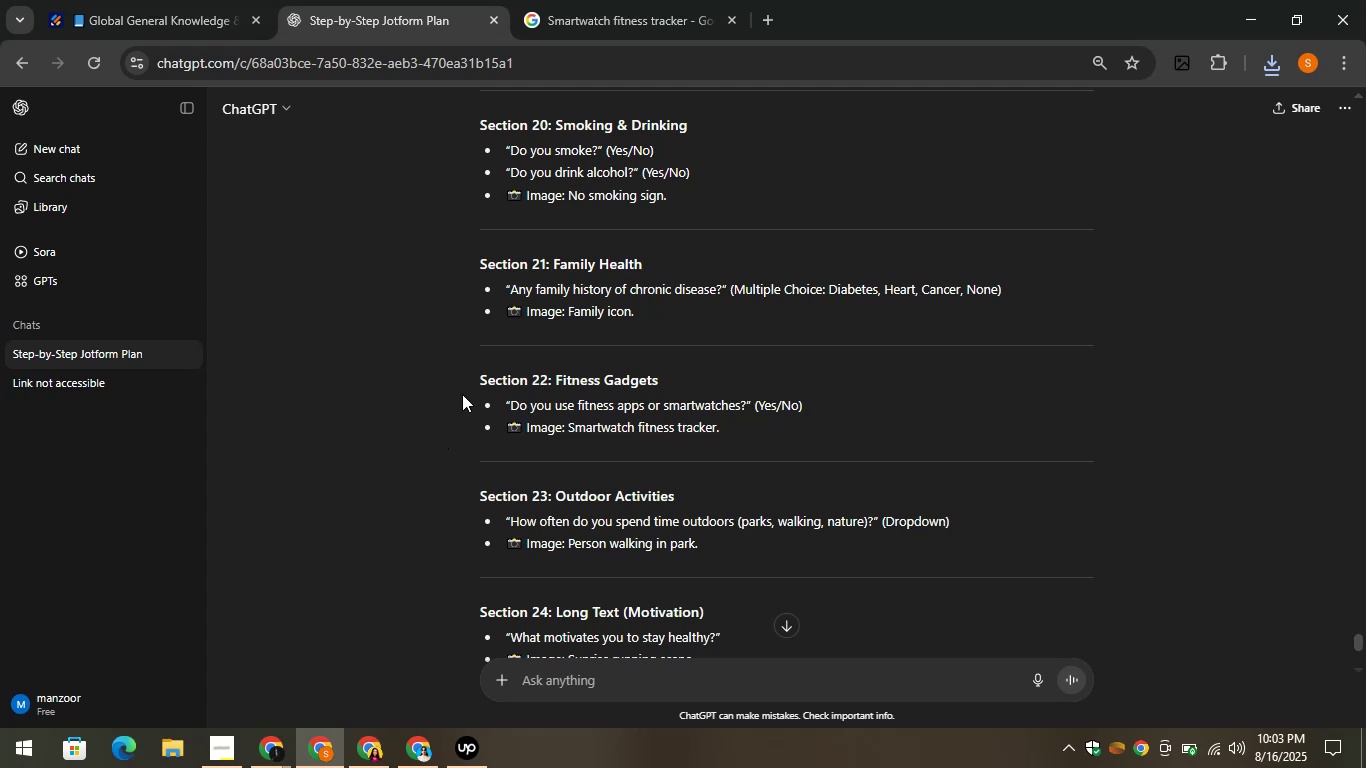 
left_click_drag(start_coordinate=[667, 379], to_coordinate=[558, 377])
 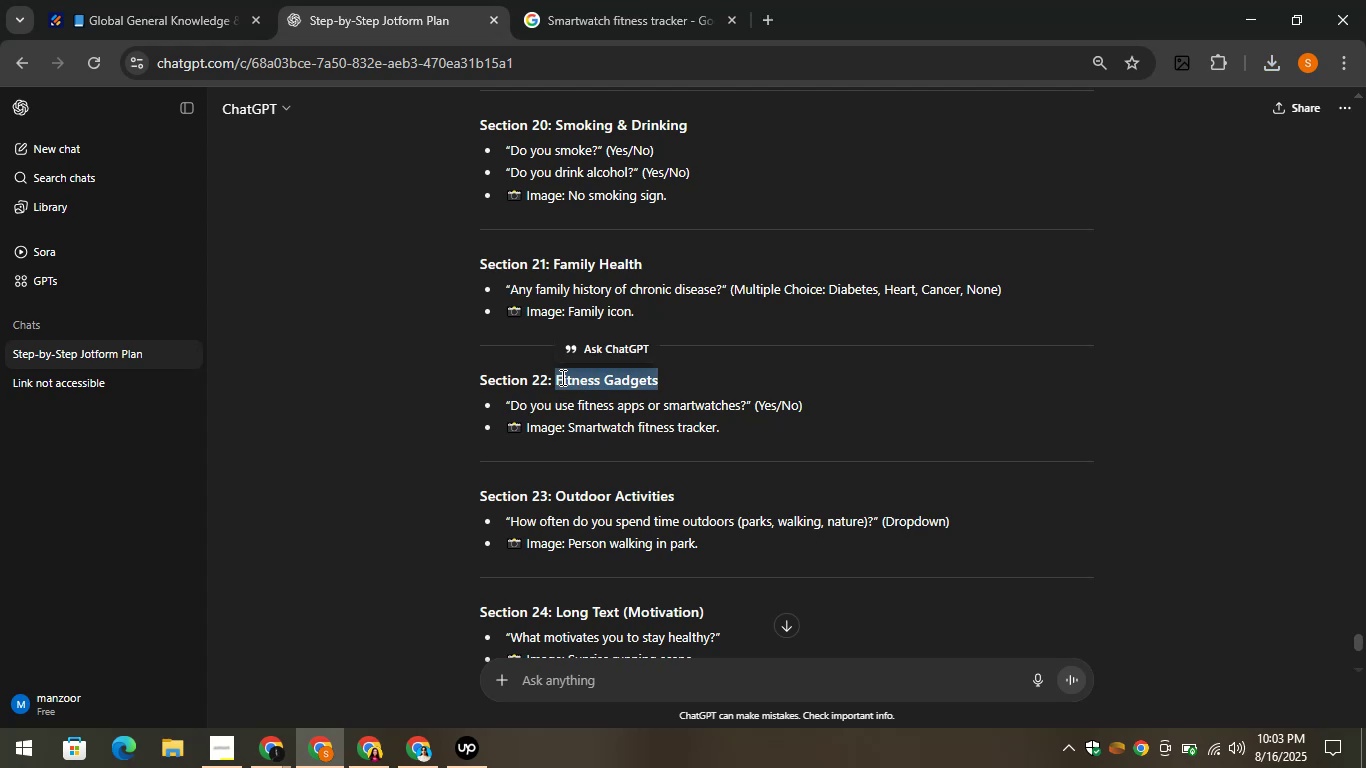 
right_click([563, 377])
 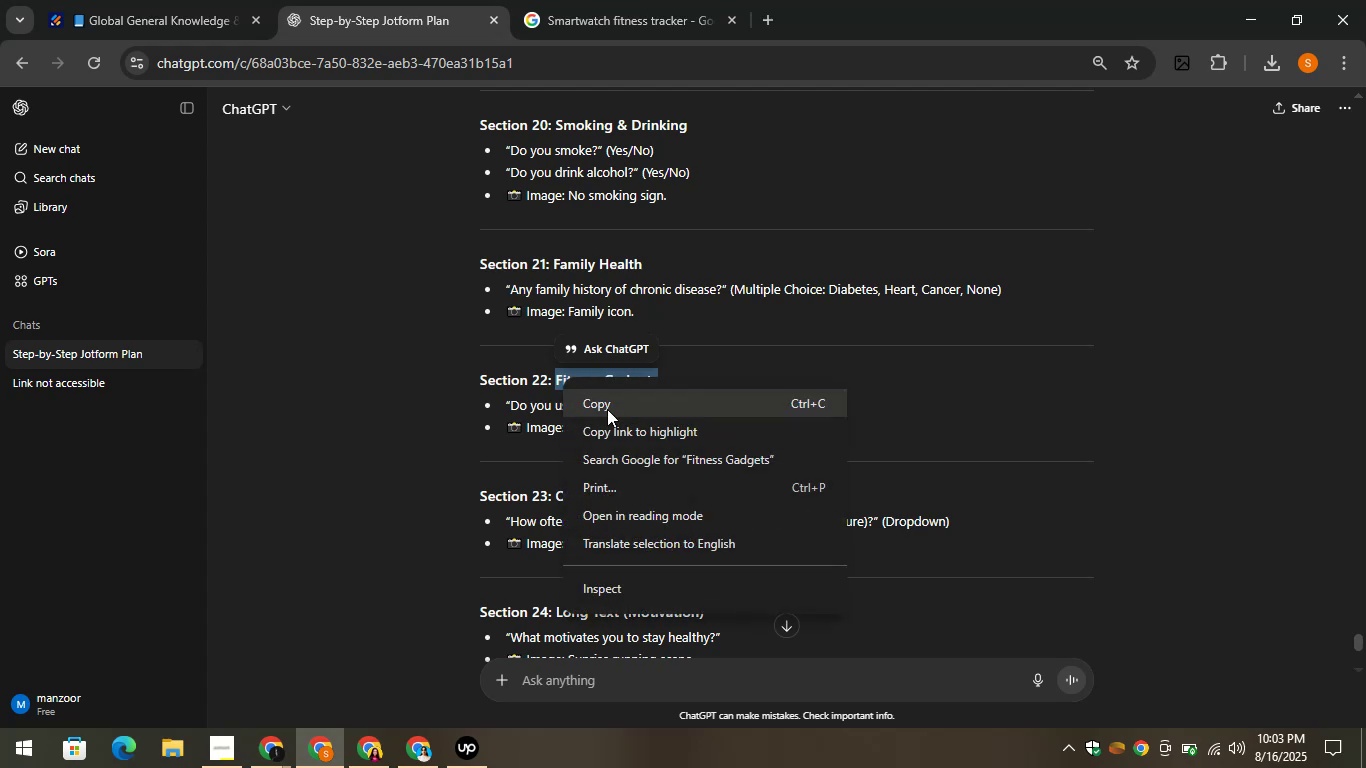 
left_click([612, 411])
 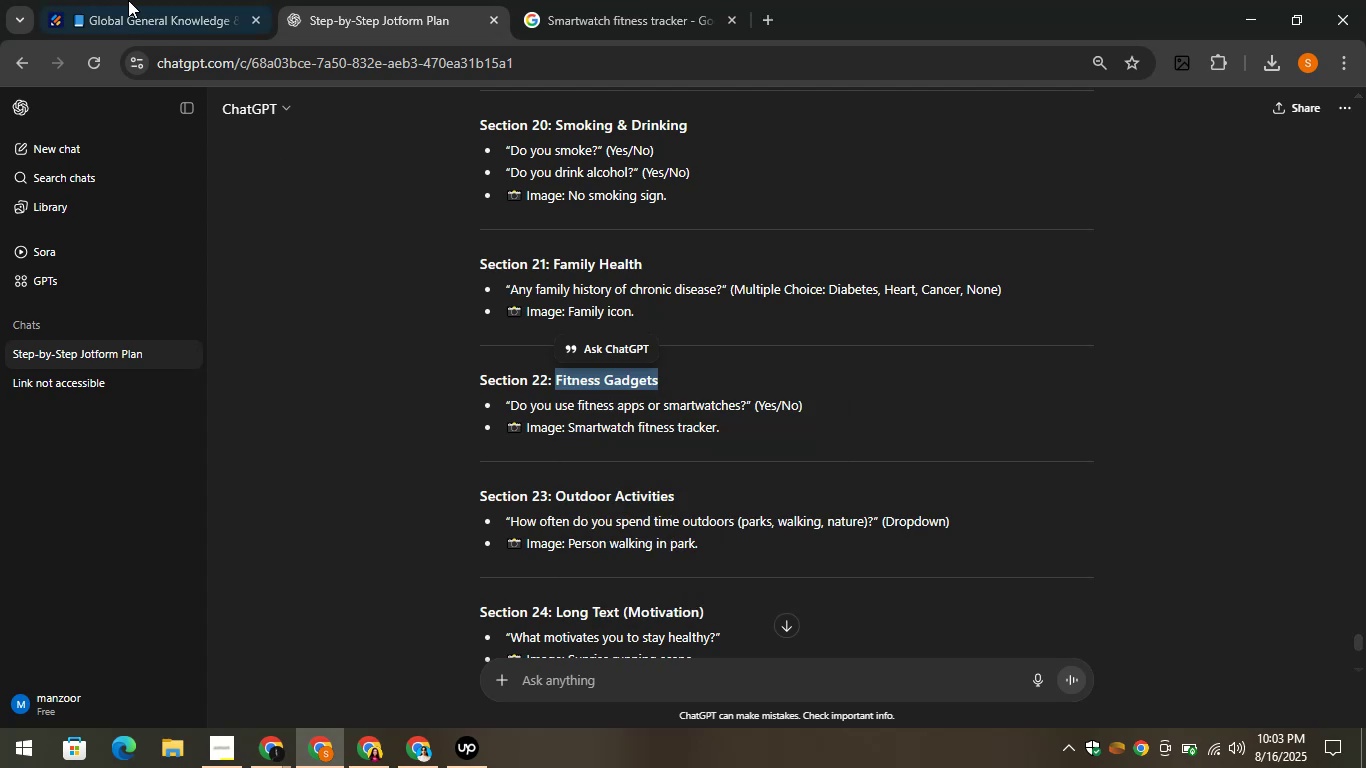 
left_click([121, 0])
 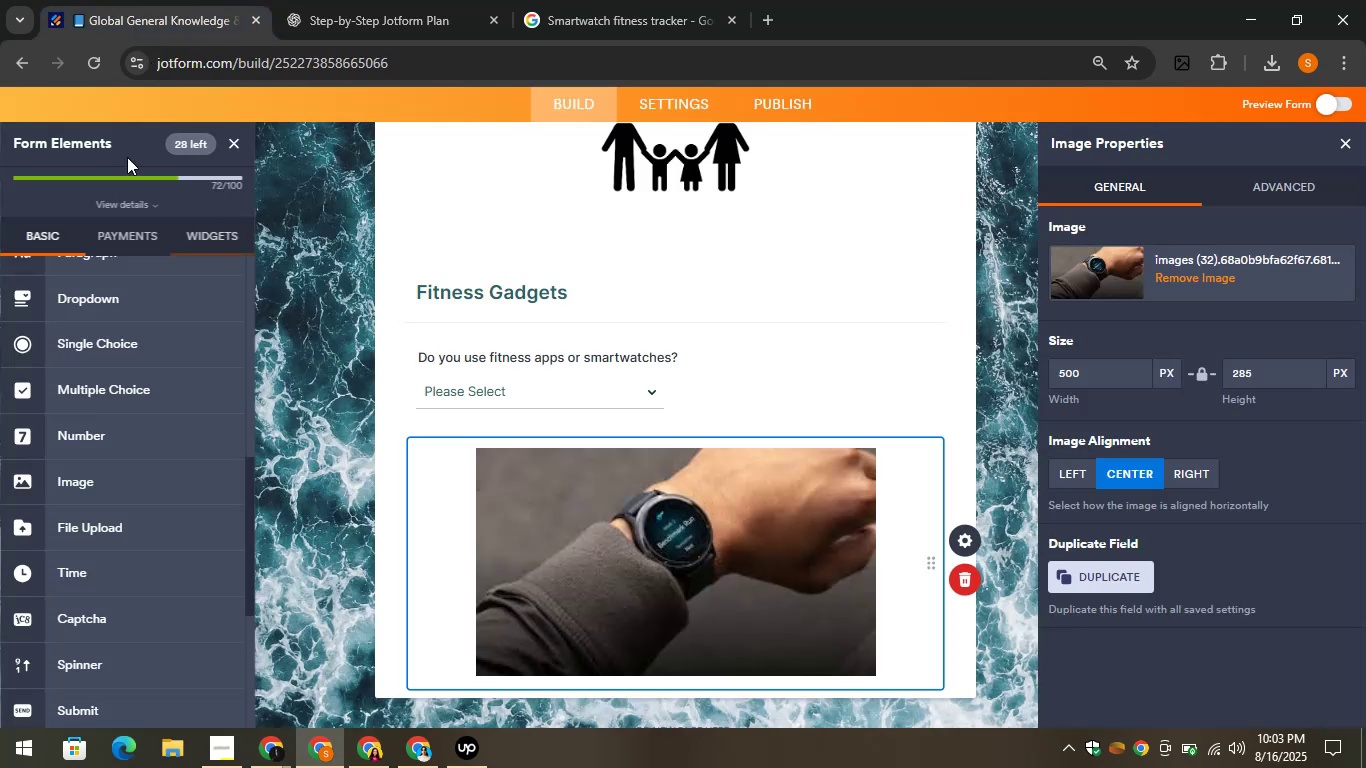 
scroll: coordinate [108, 299], scroll_direction: up, amount: 9.0
 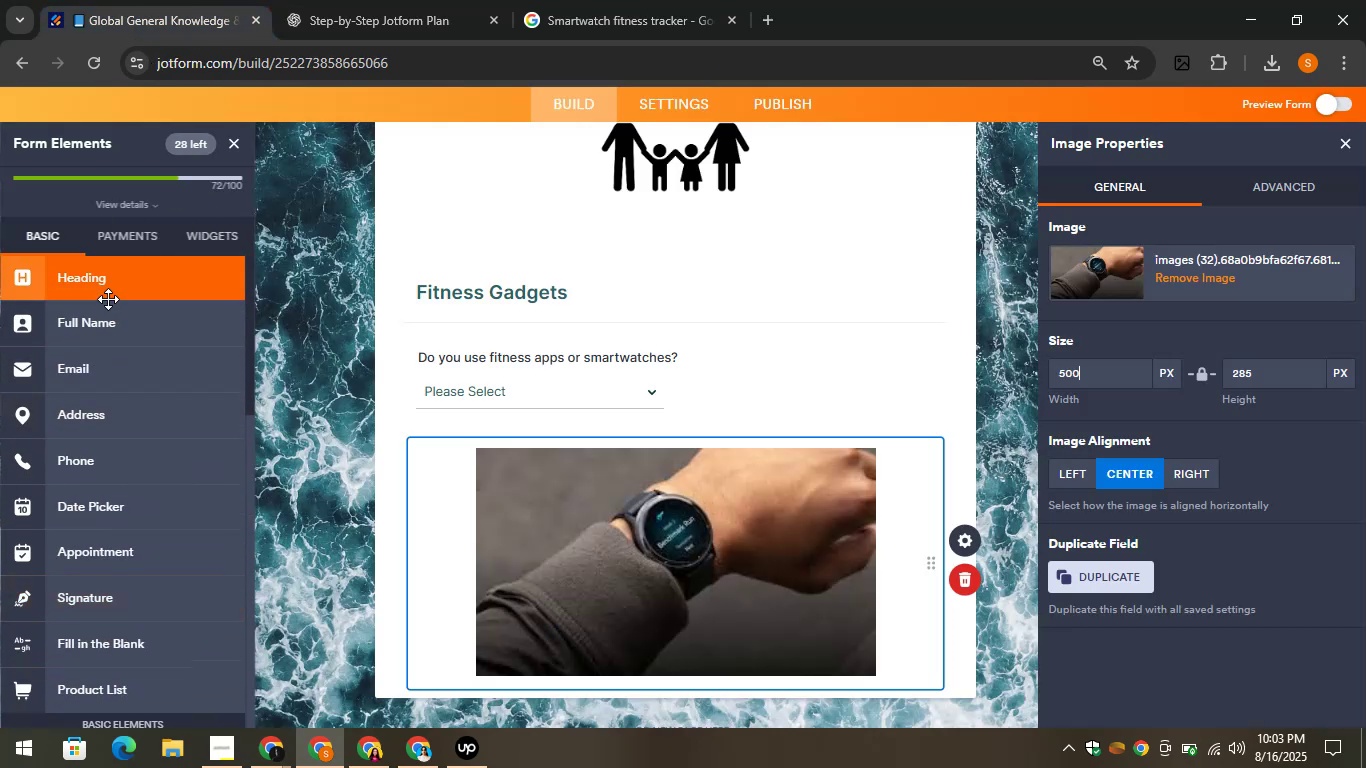 
left_click_drag(start_coordinate=[108, 277], to_coordinate=[531, 694])
 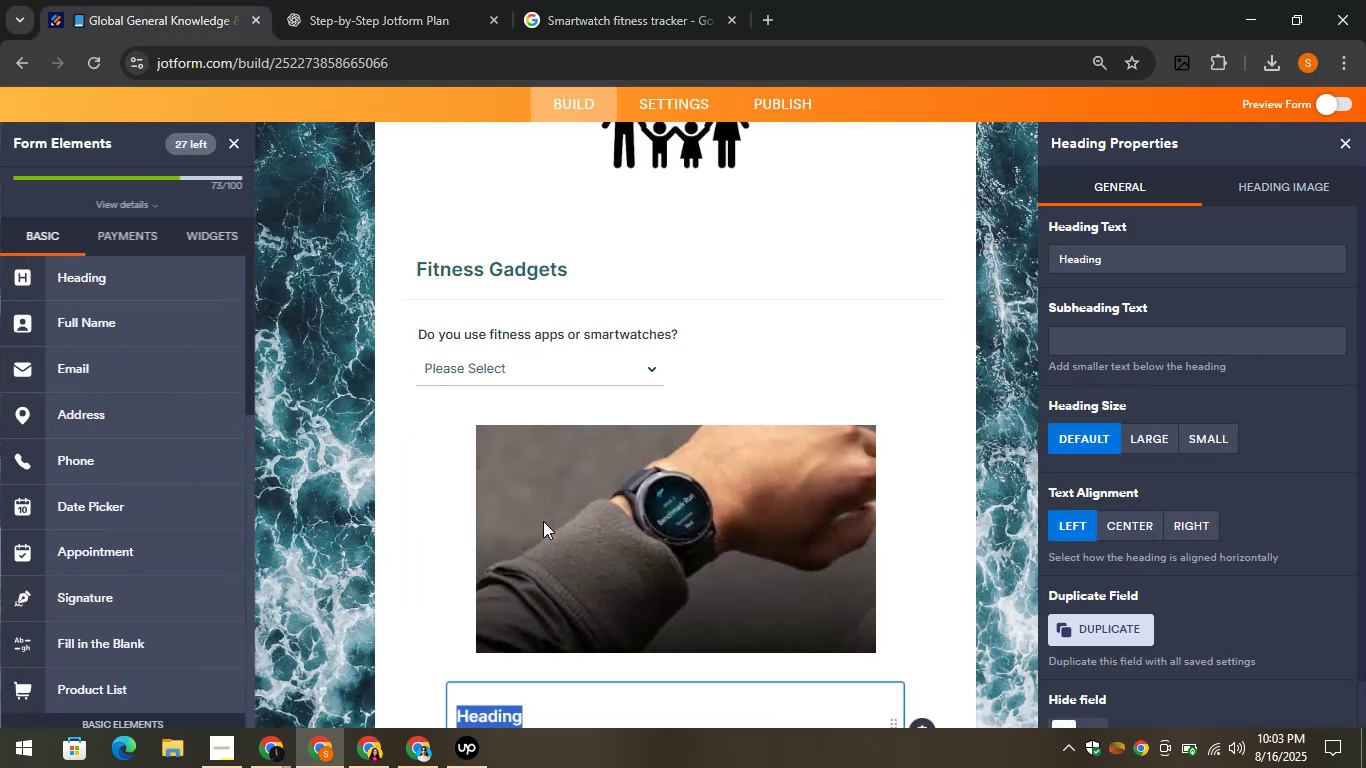 
scroll: coordinate [543, 521], scroll_direction: down, amount: 3.0
 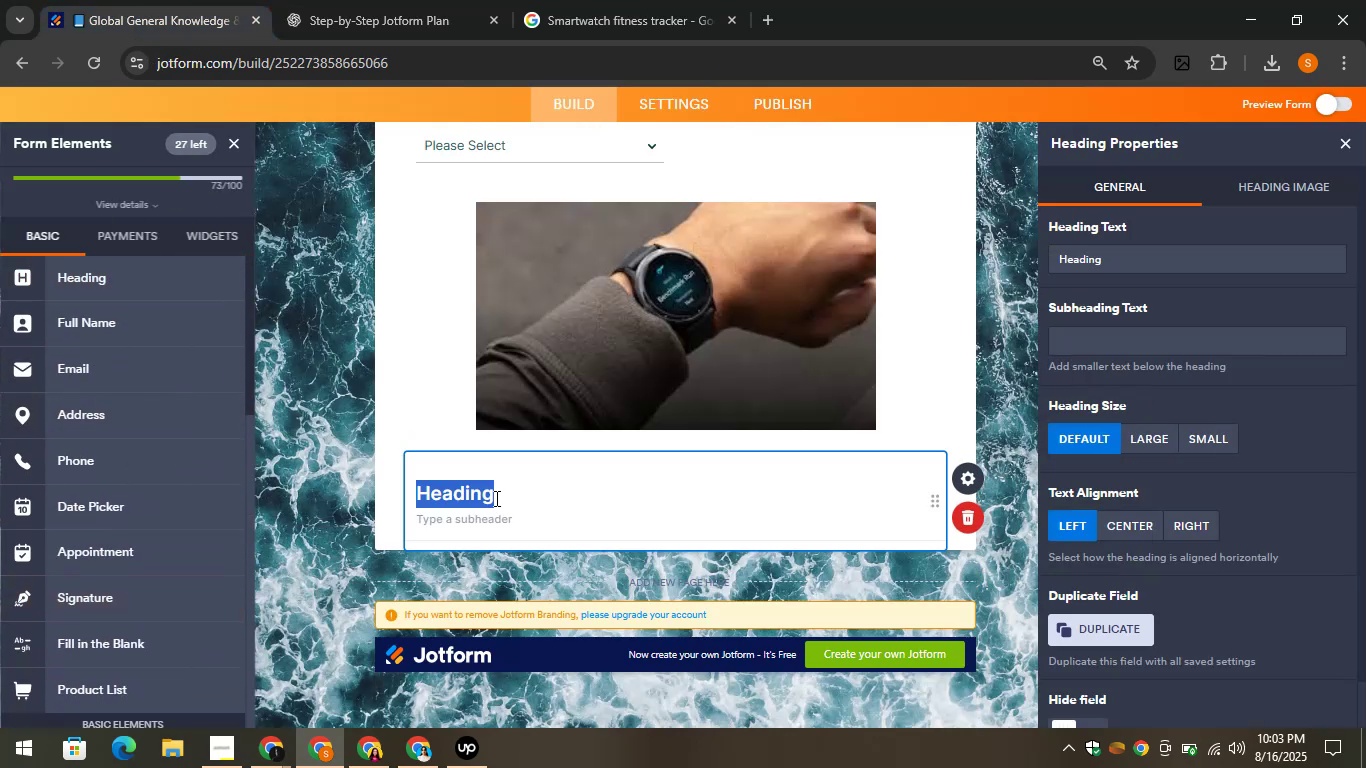 
key(Control+V)
 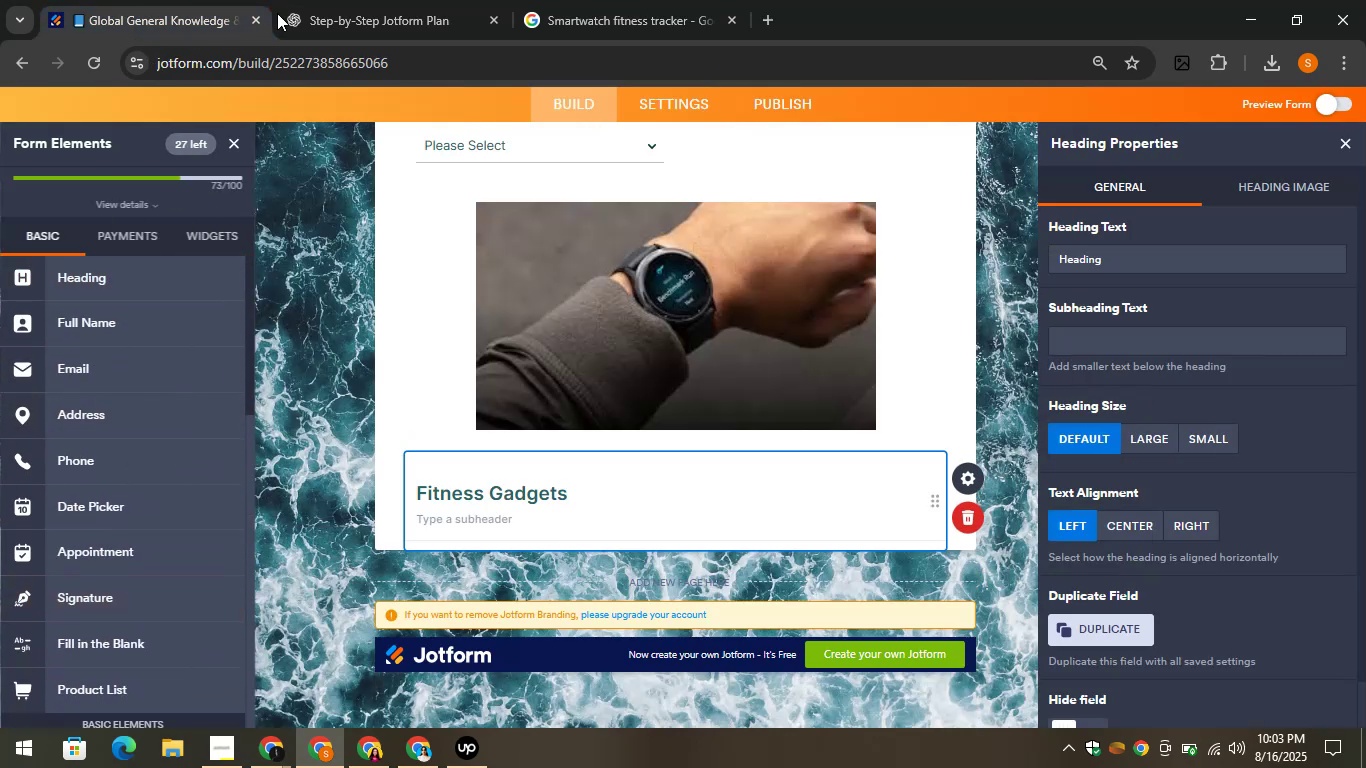 
left_click([296, 0])
 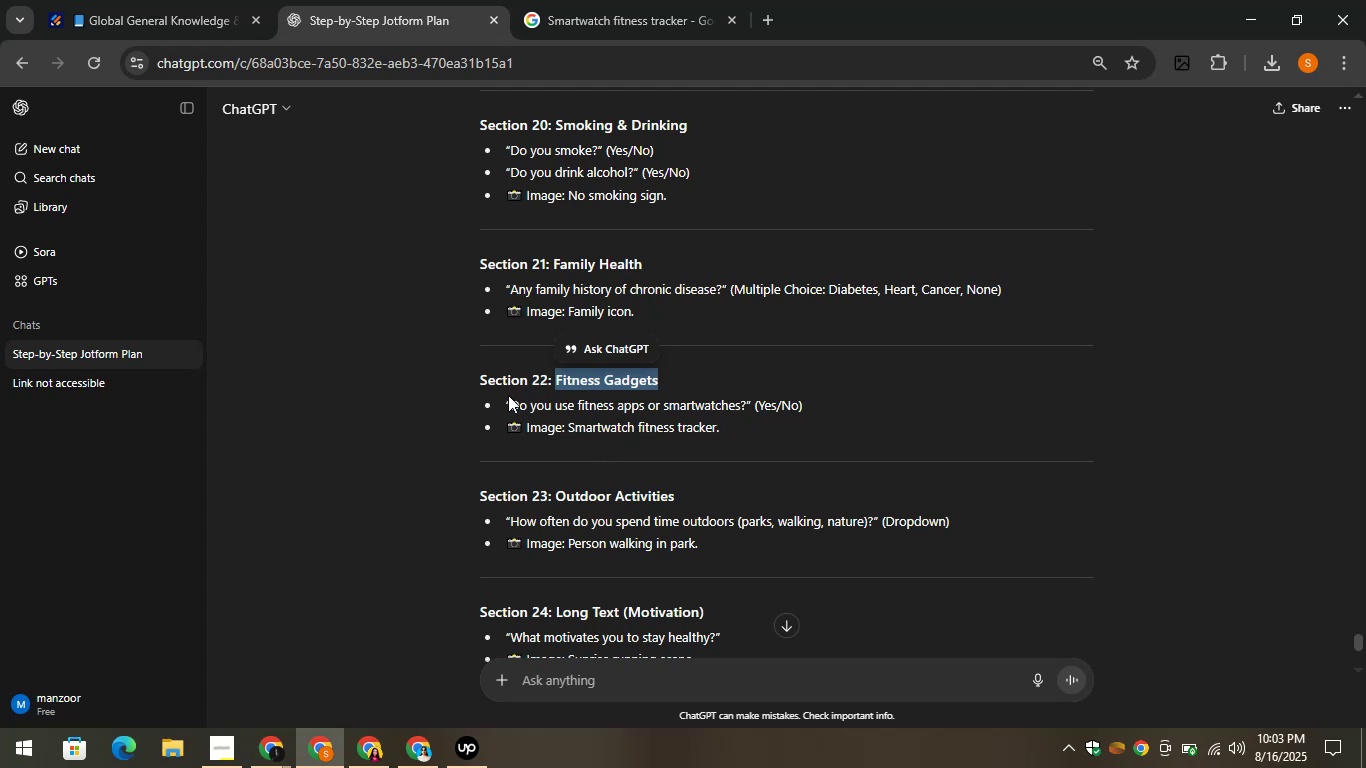 
left_click_drag(start_coordinate=[509, 402], to_coordinate=[744, 404])
 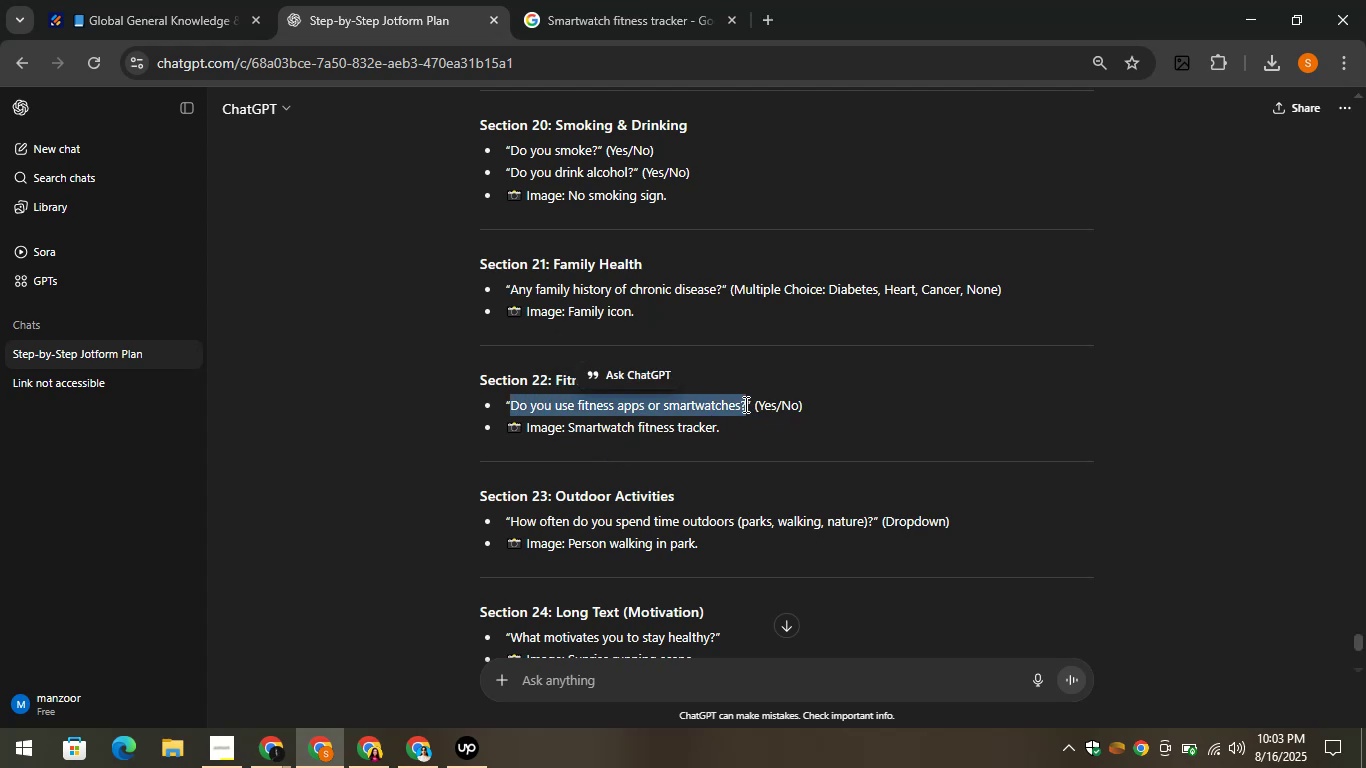 
key(Control+C)
 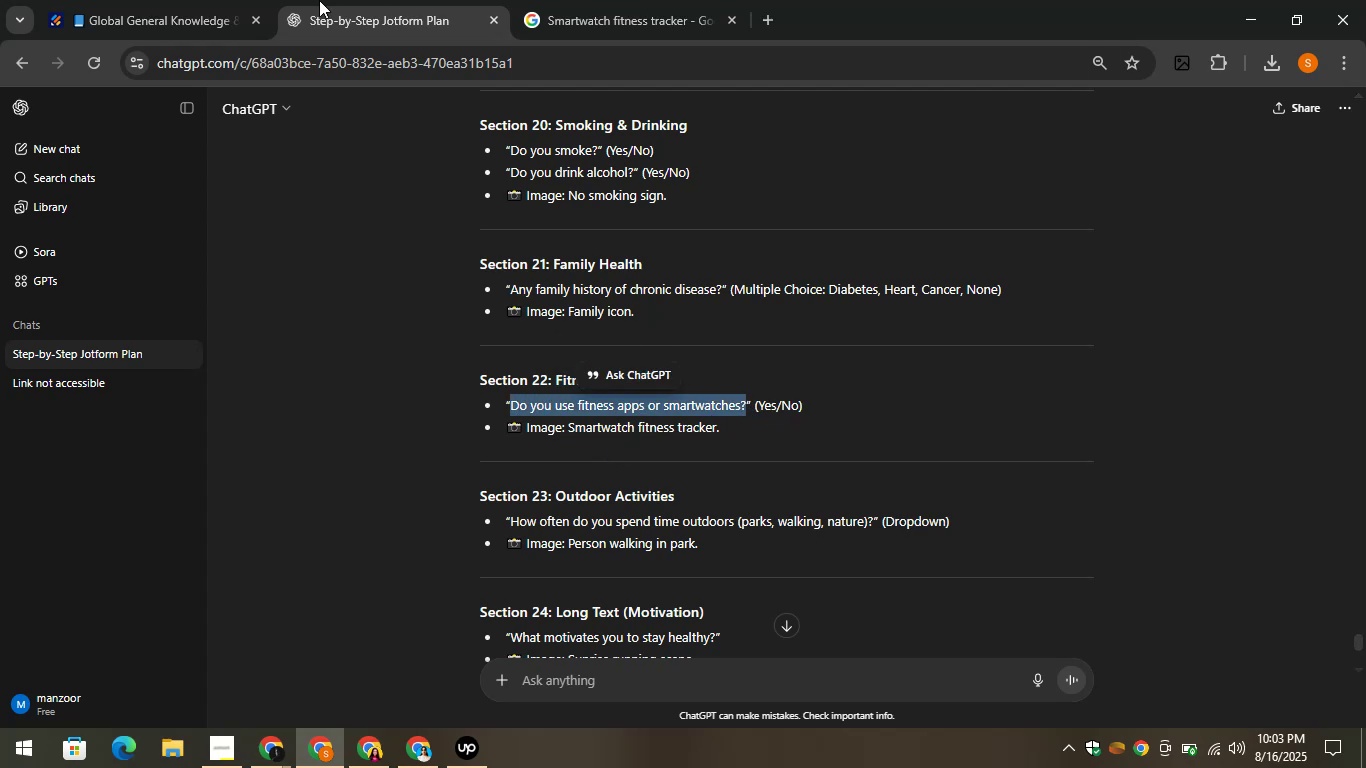 
left_click([152, 0])
 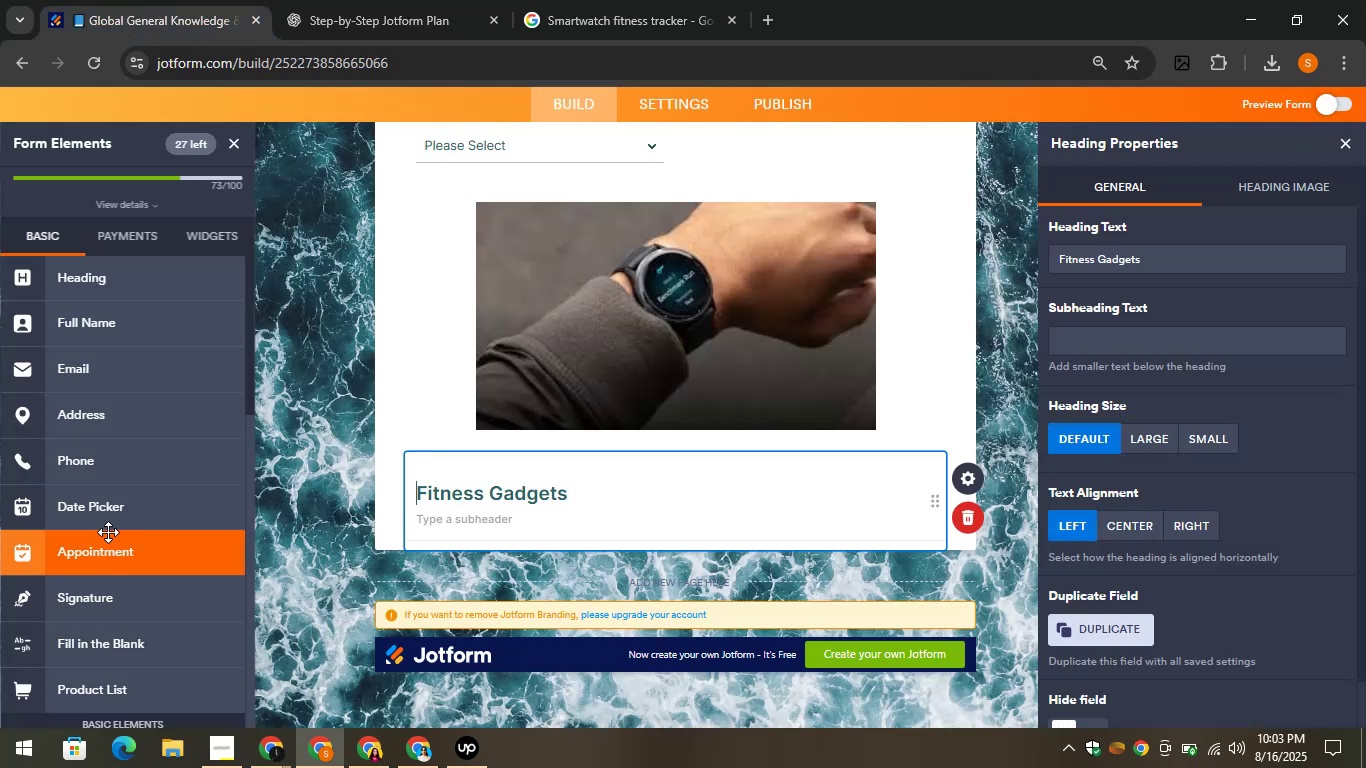 
scroll: coordinate [146, 485], scroll_direction: down, amount: 4.0
 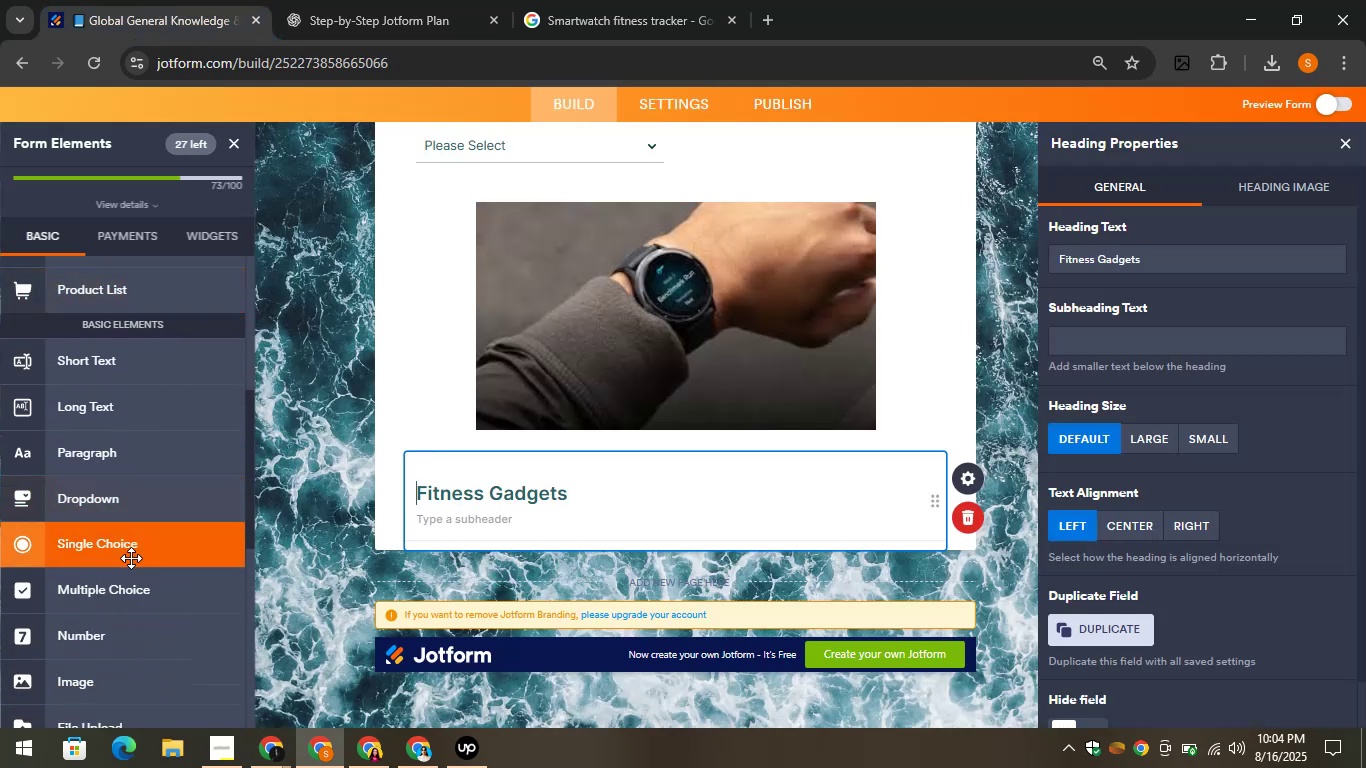 
left_click_drag(start_coordinate=[103, 508], to_coordinate=[493, 549])
 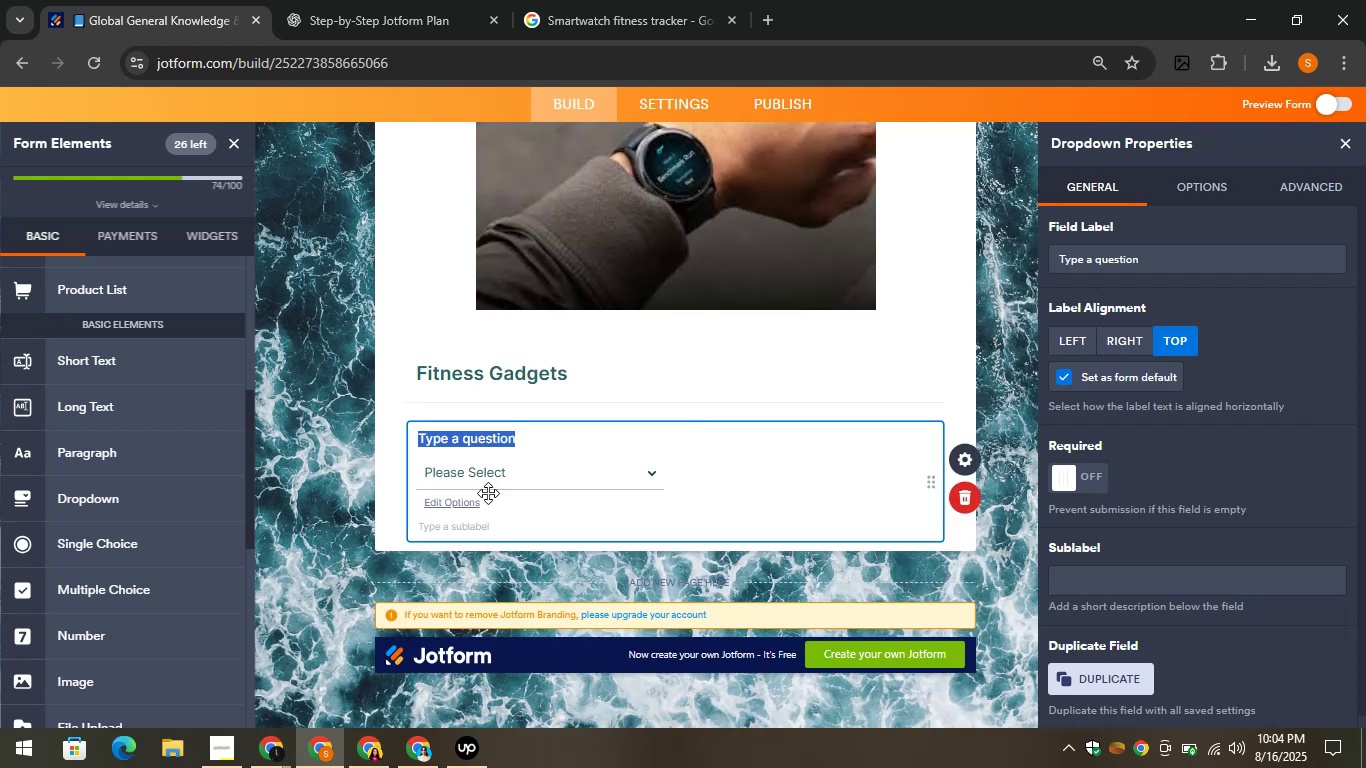 
key(Control+V)
 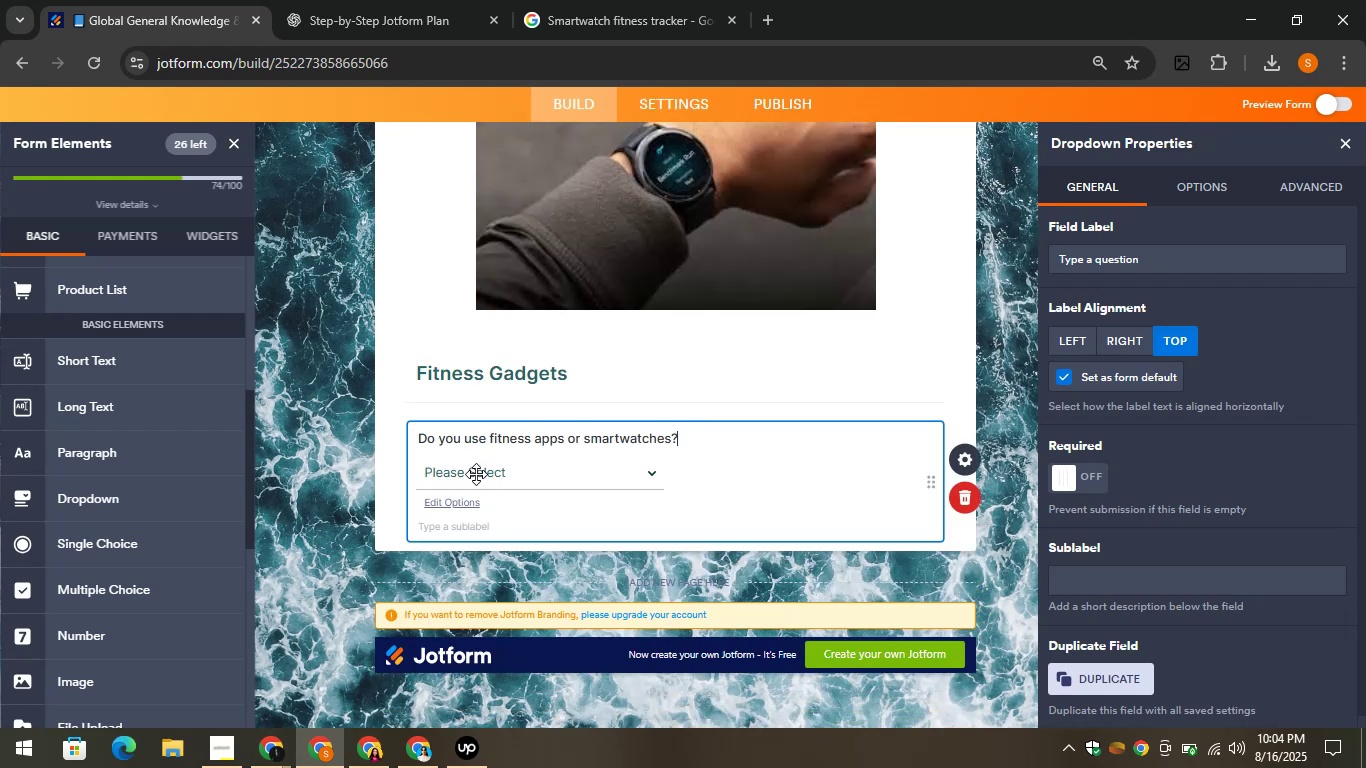 
left_click([476, 474])
 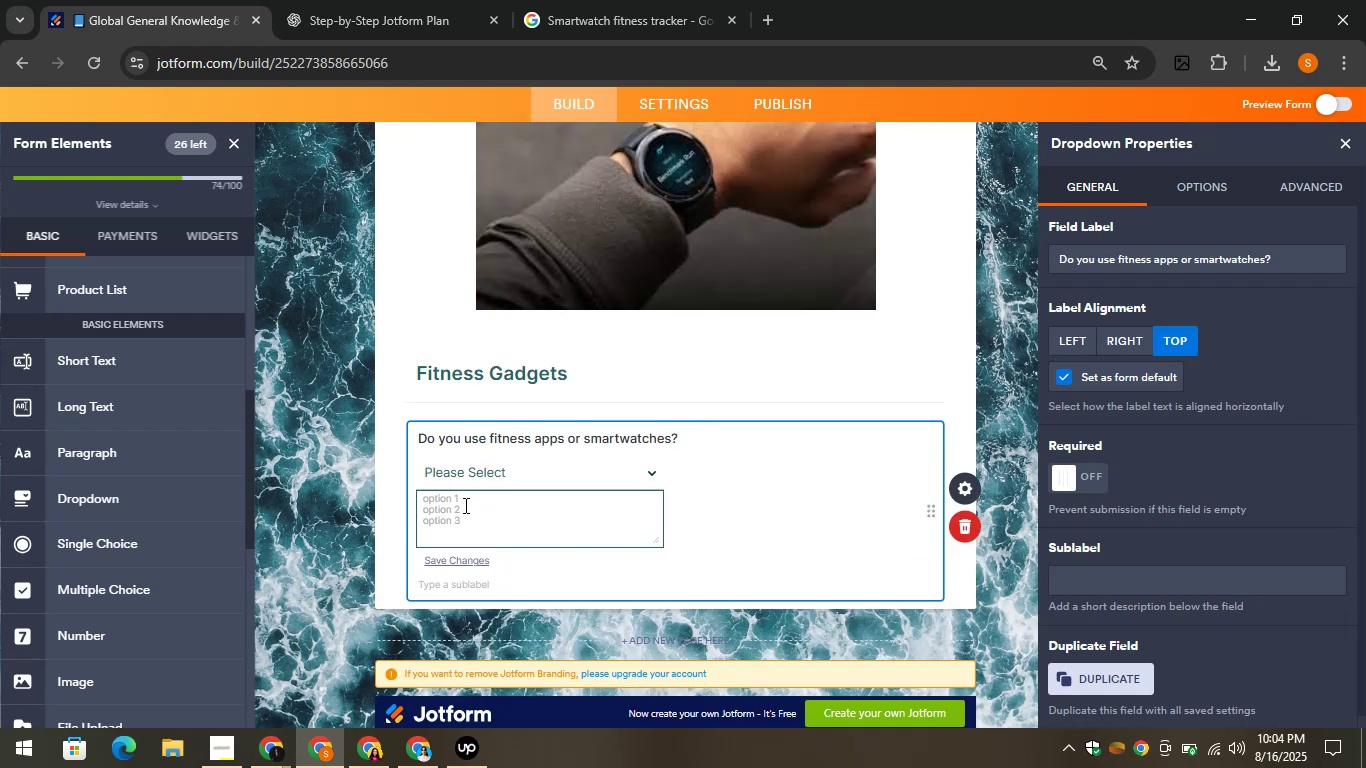 
type(Yes)
 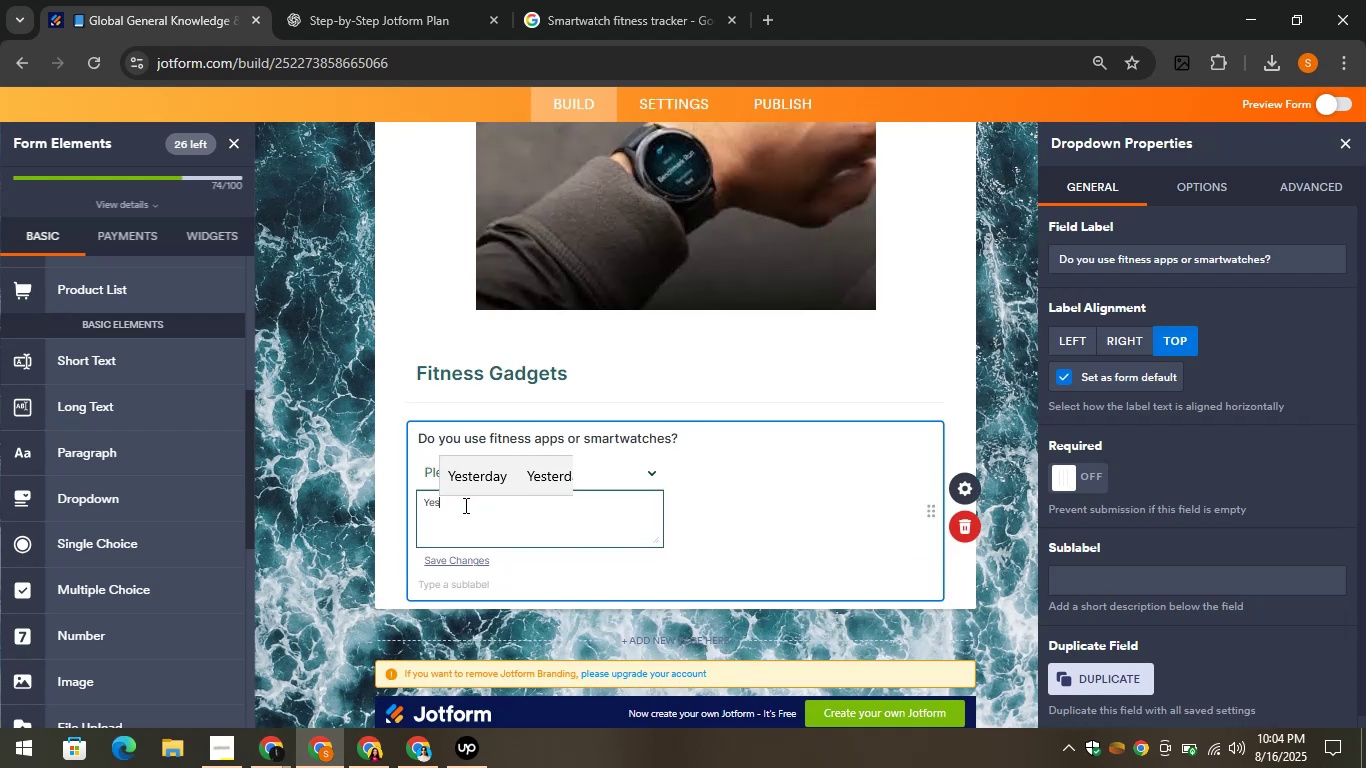 
key(Enter)
 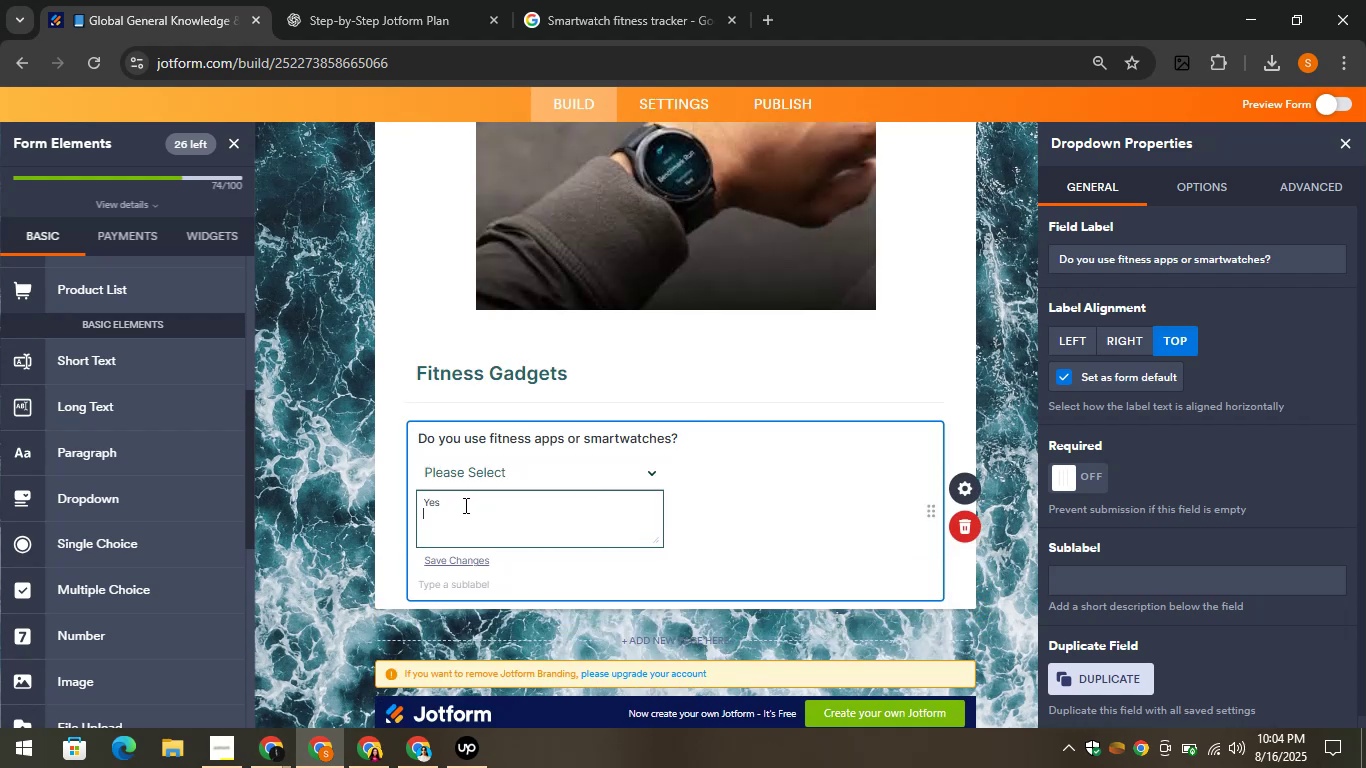 
key(CapsLock)
 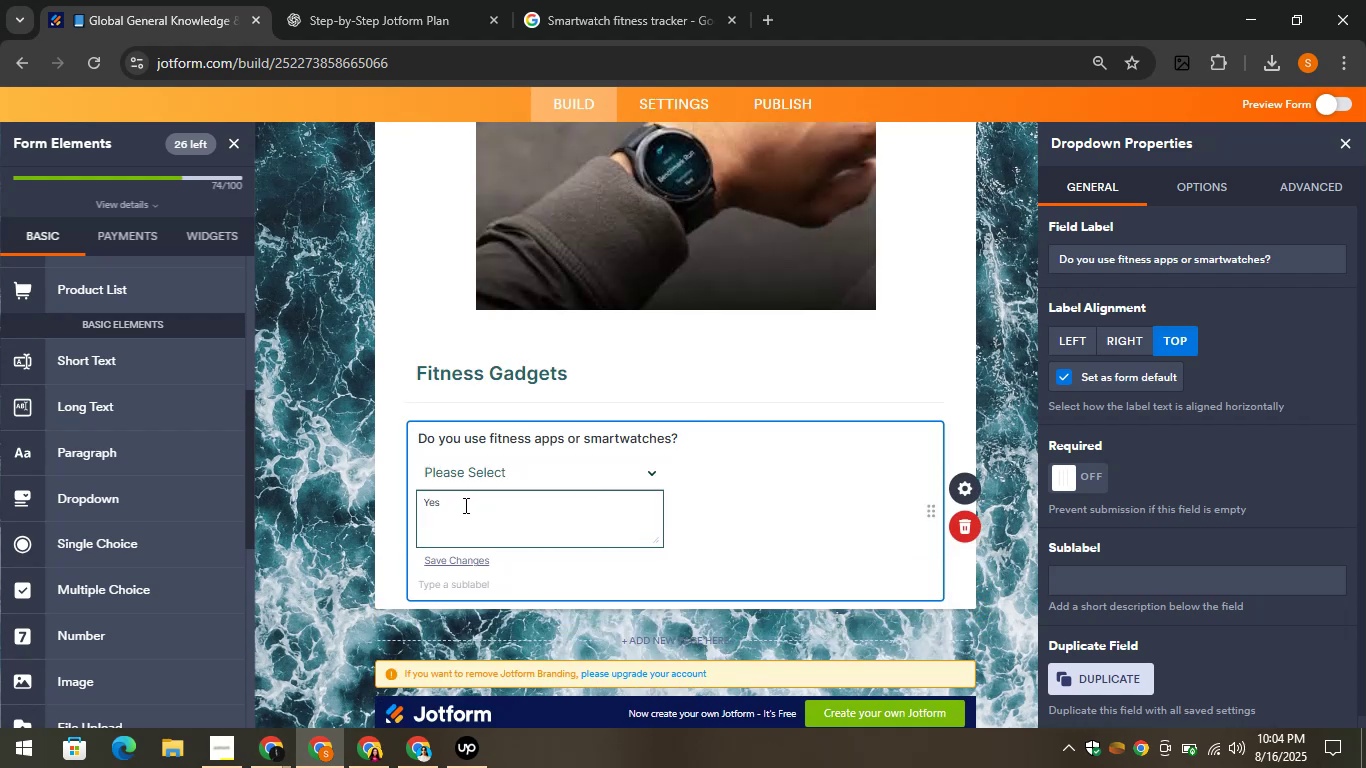 
key(N)
 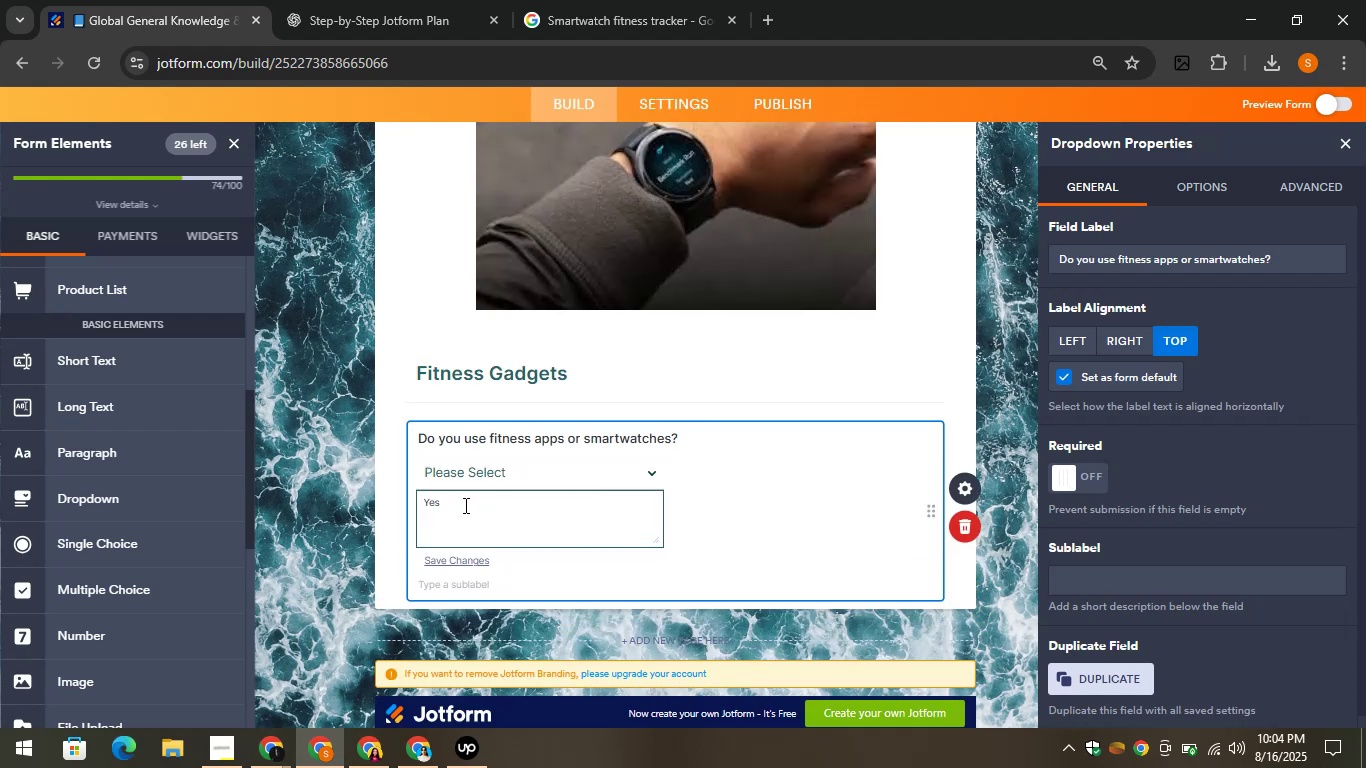 
key(CapsLock)
 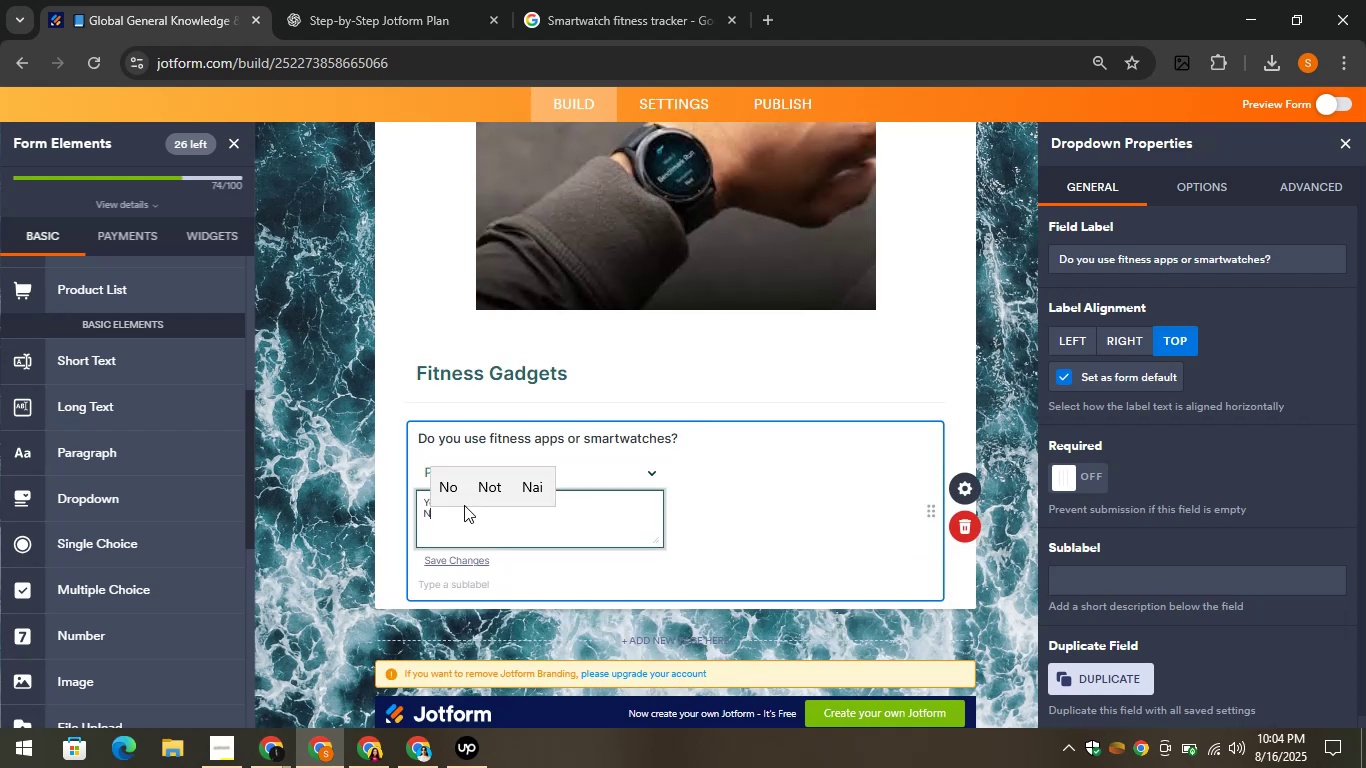 
key(O)
 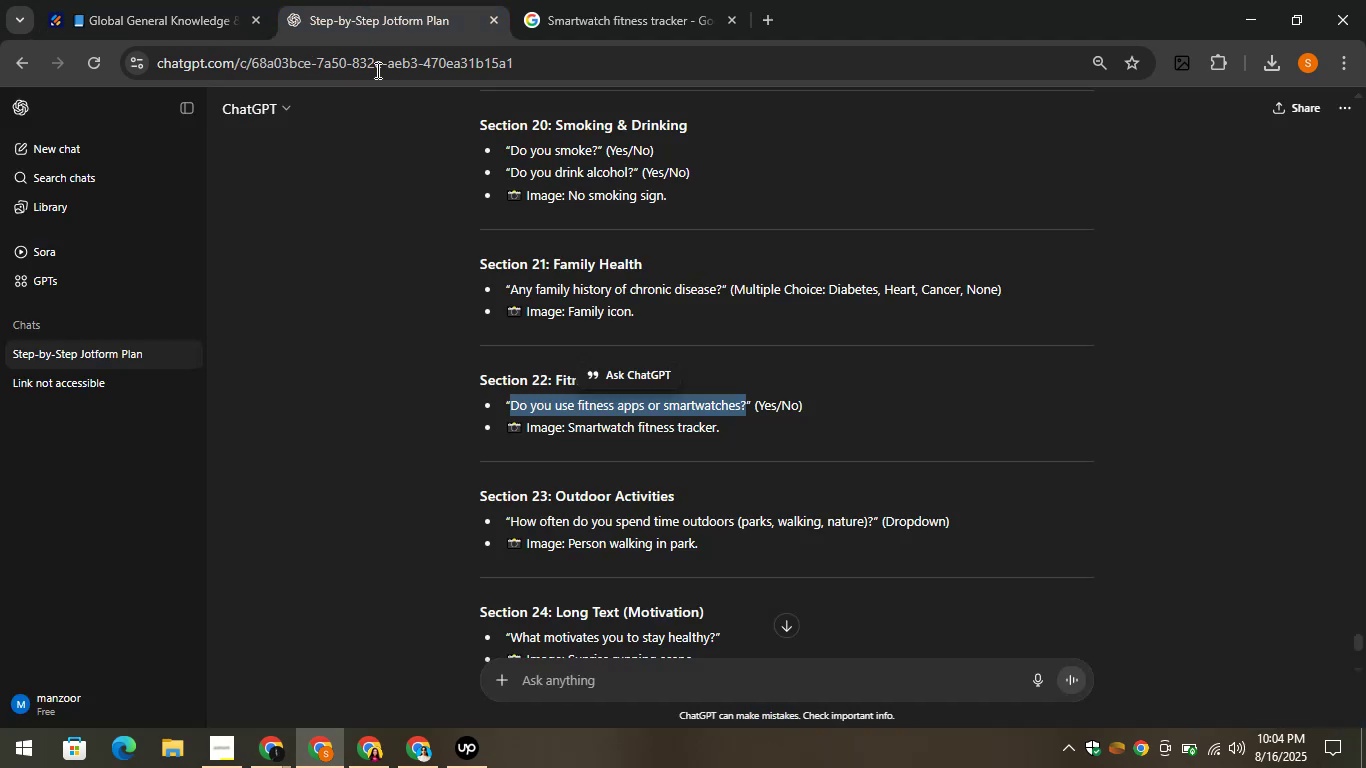 
left_click([715, 438])
 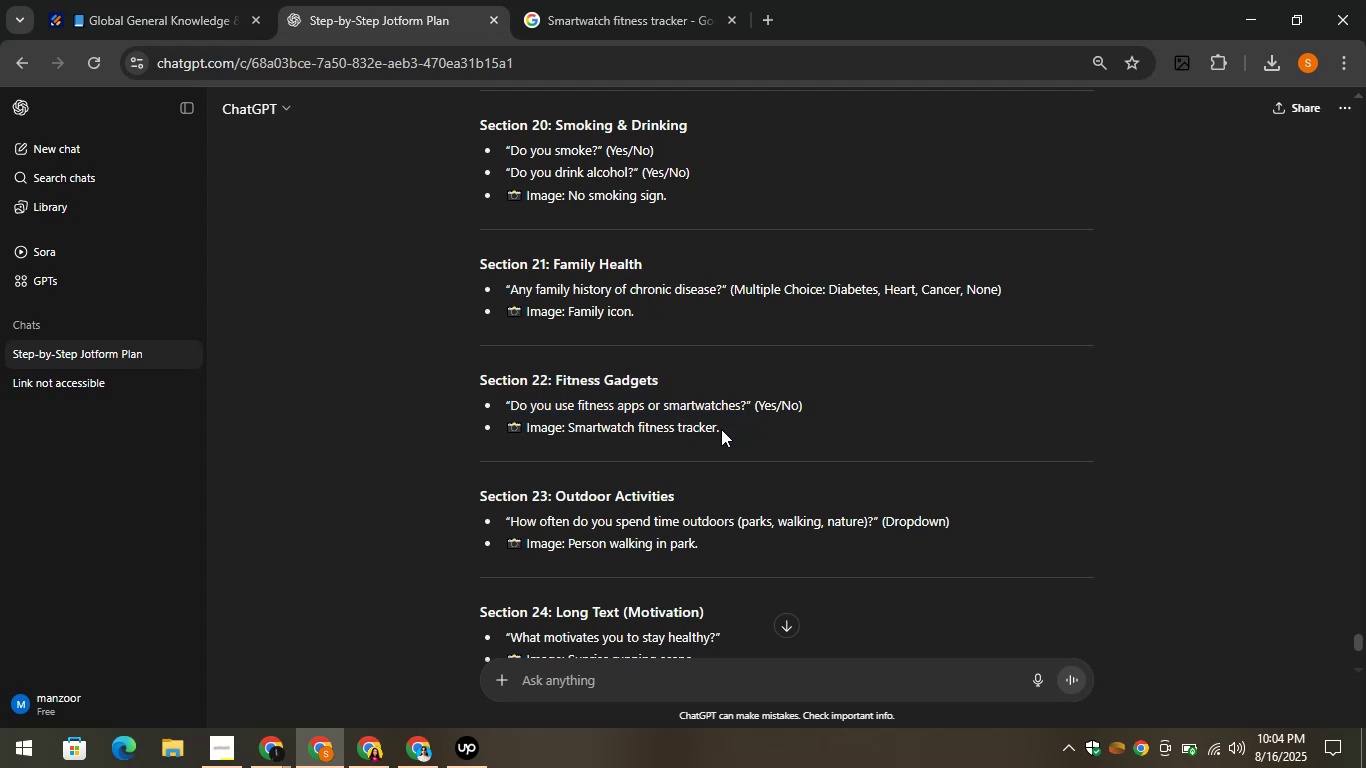 
left_click_drag(start_coordinate=[718, 430], to_coordinate=[567, 431])
 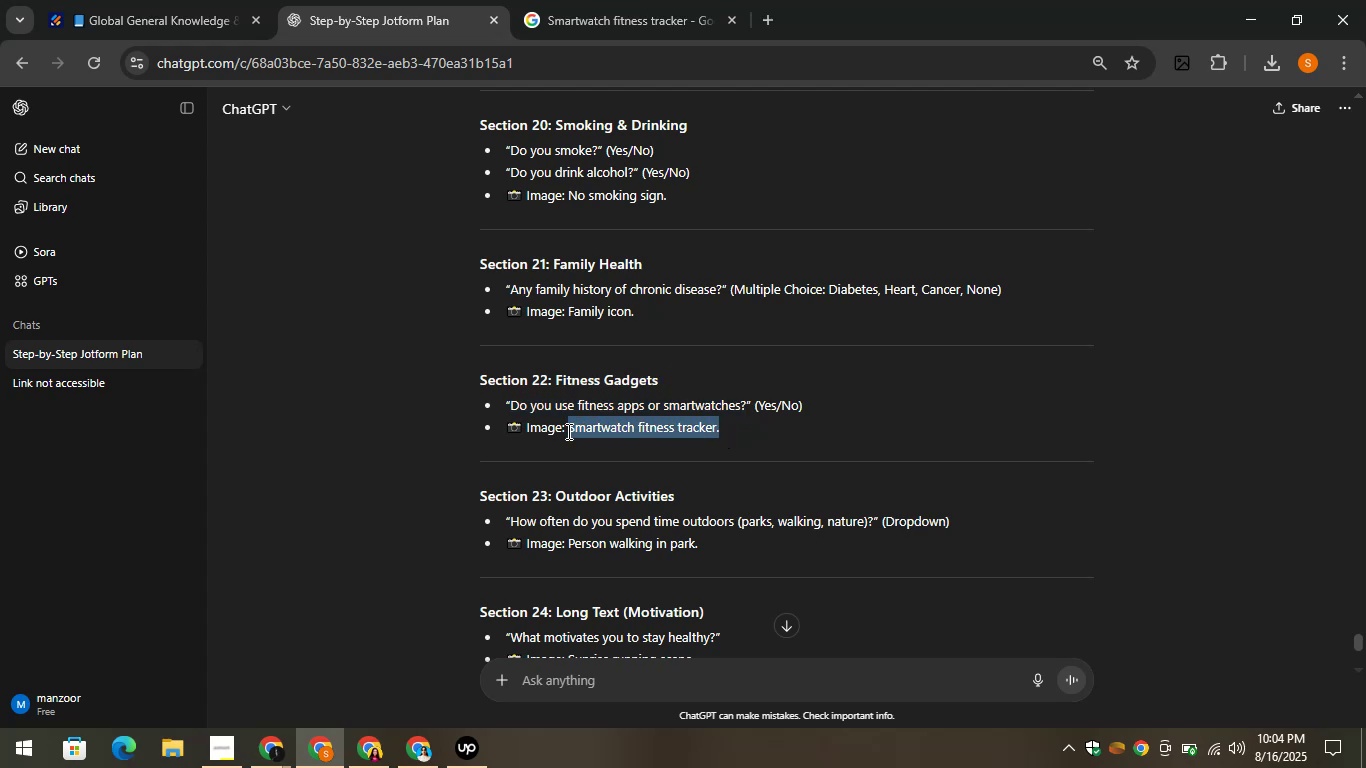 
key(Control+C)
 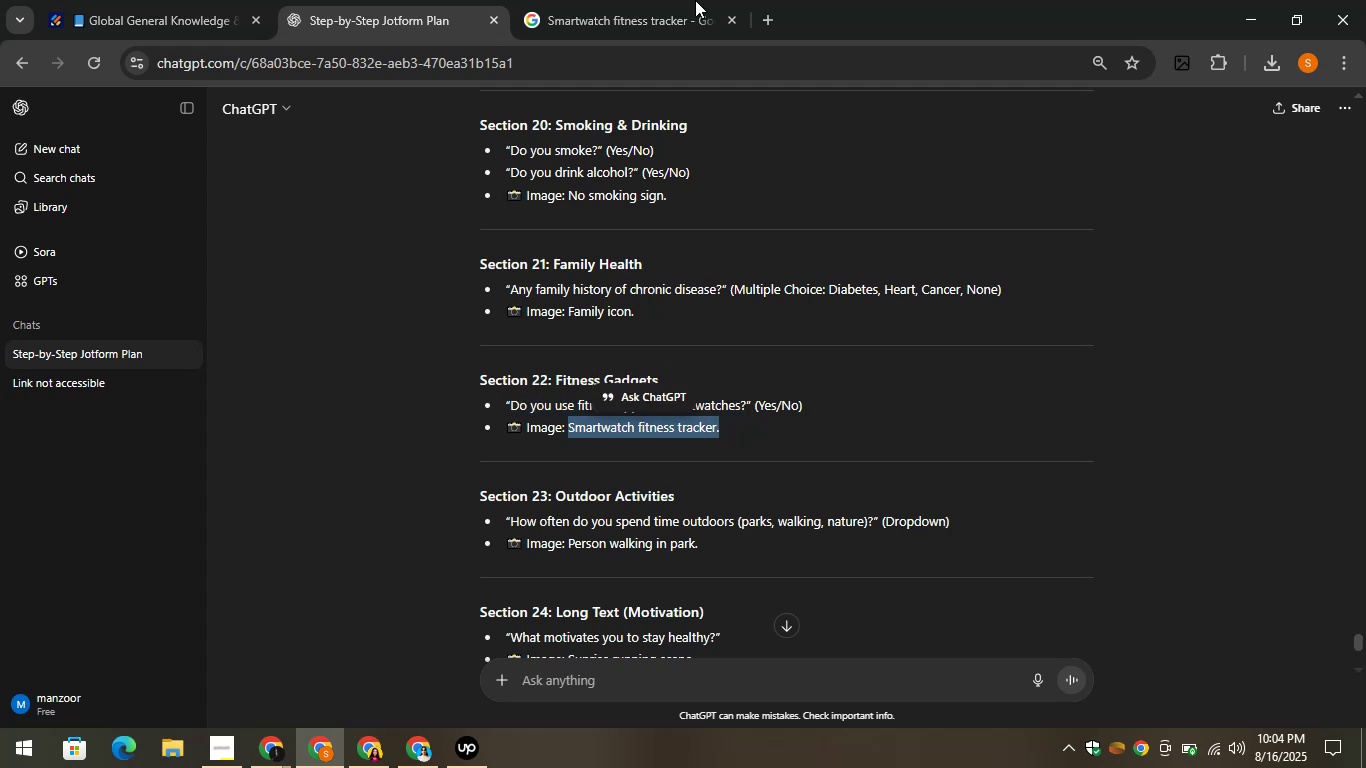 
left_click([606, 0])
 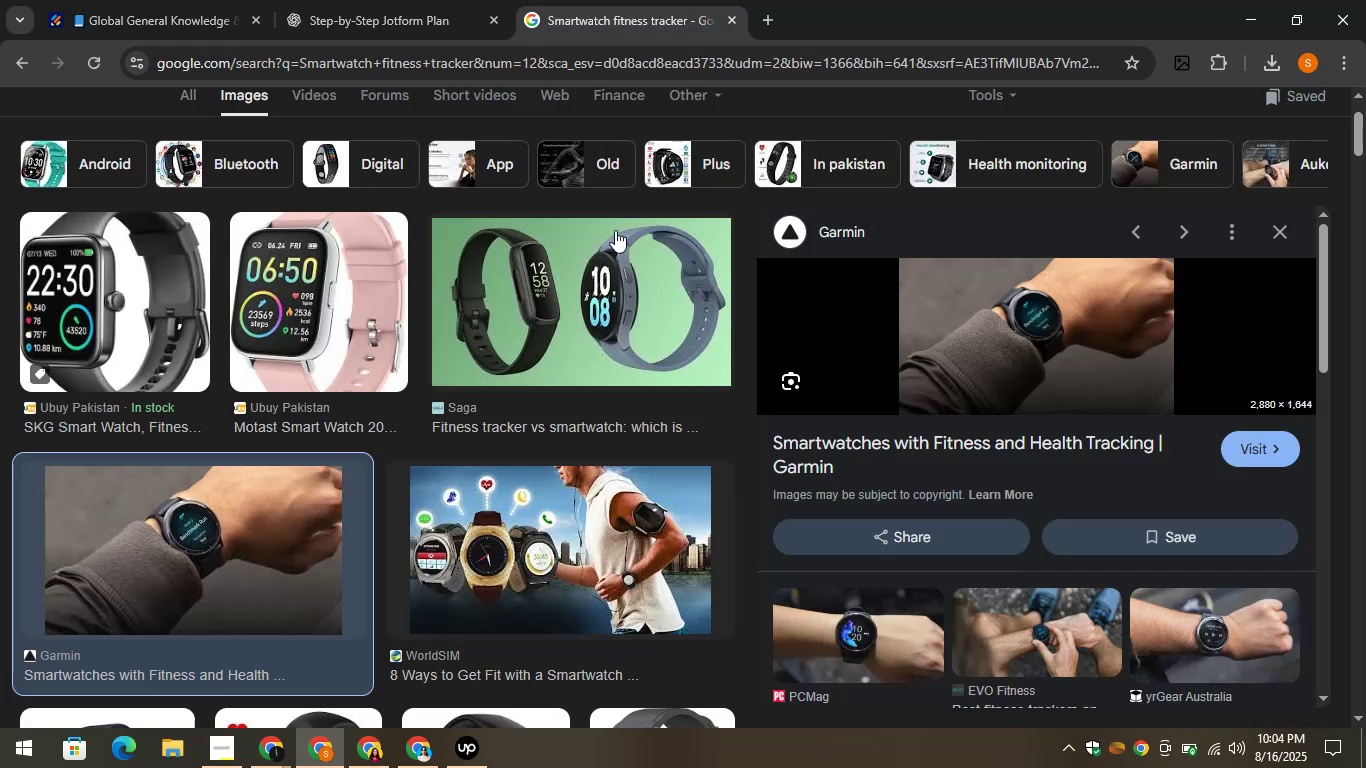 
scroll: coordinate [628, 257], scroll_direction: up, amount: 6.0
 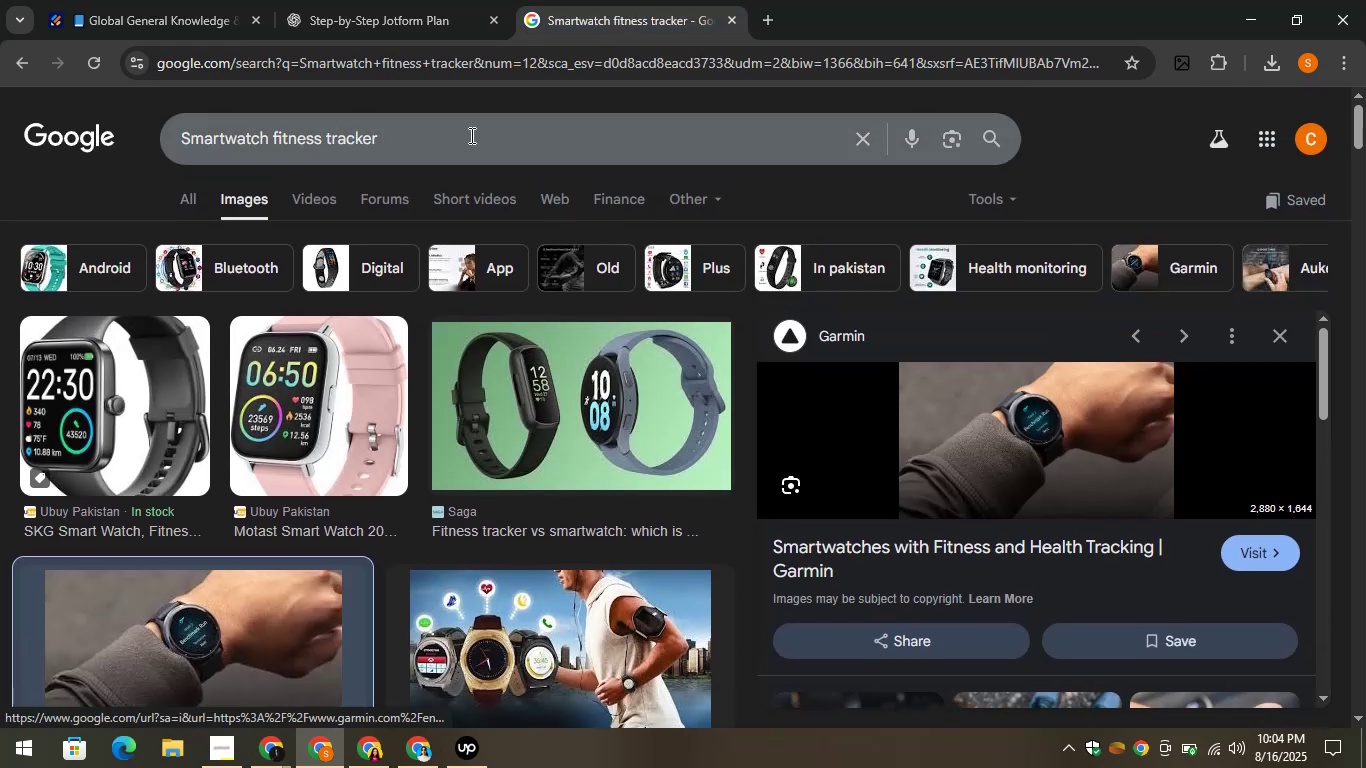 
left_click([452, 124])
 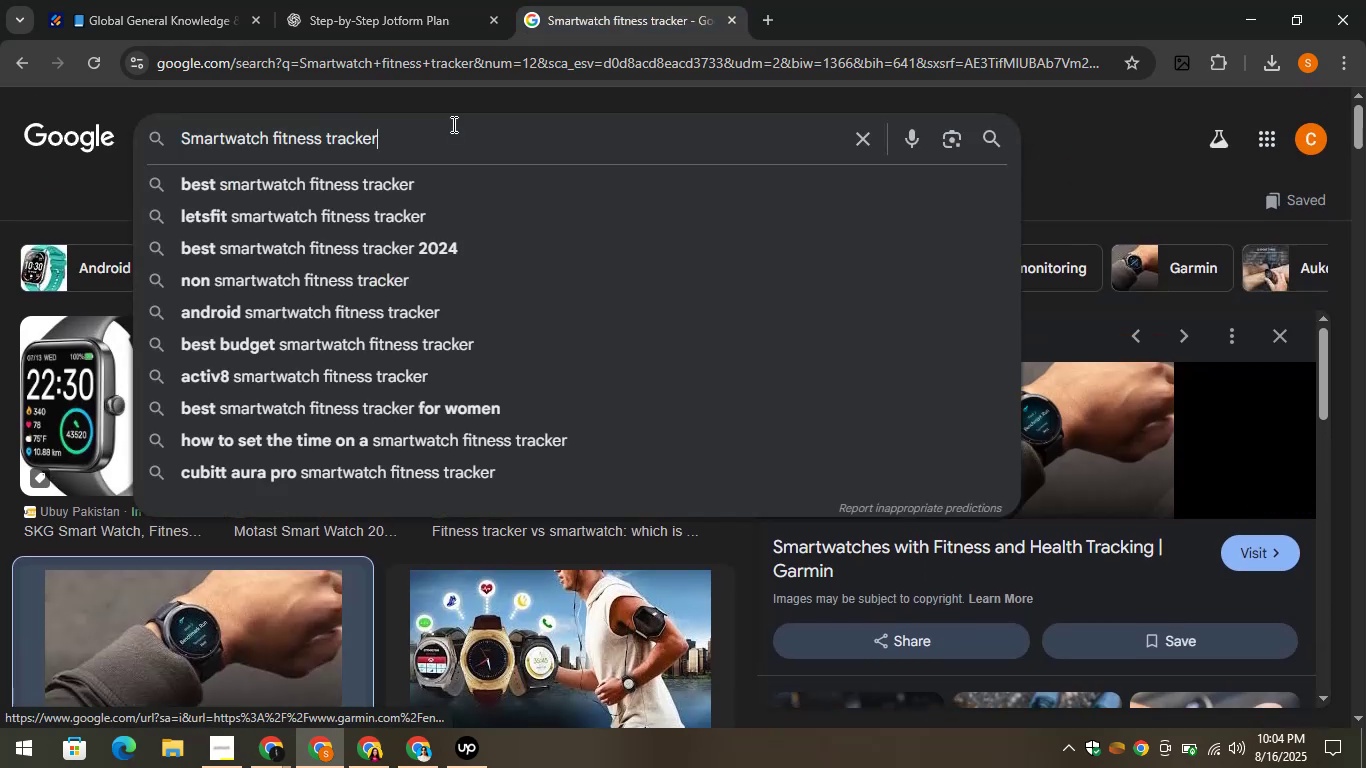 
key(Control+A)
 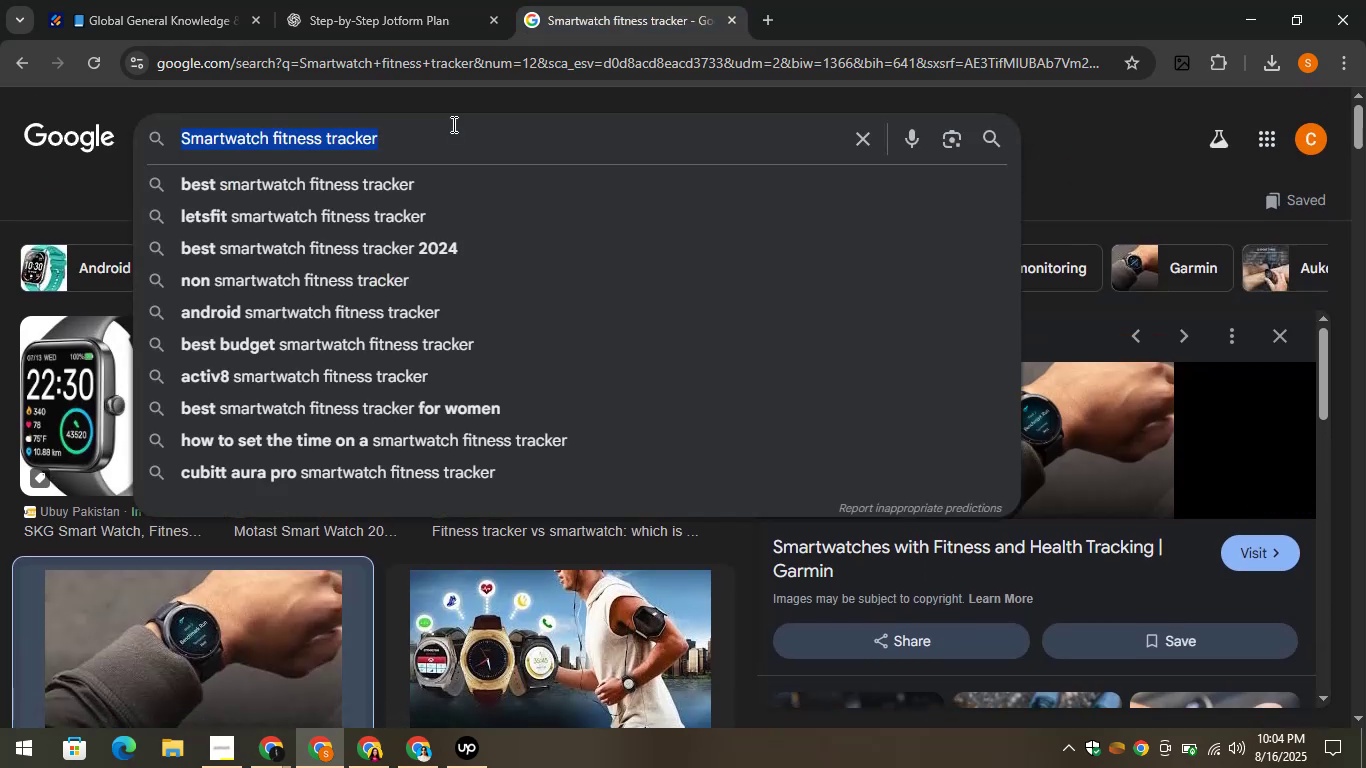 
key(Control+V)
 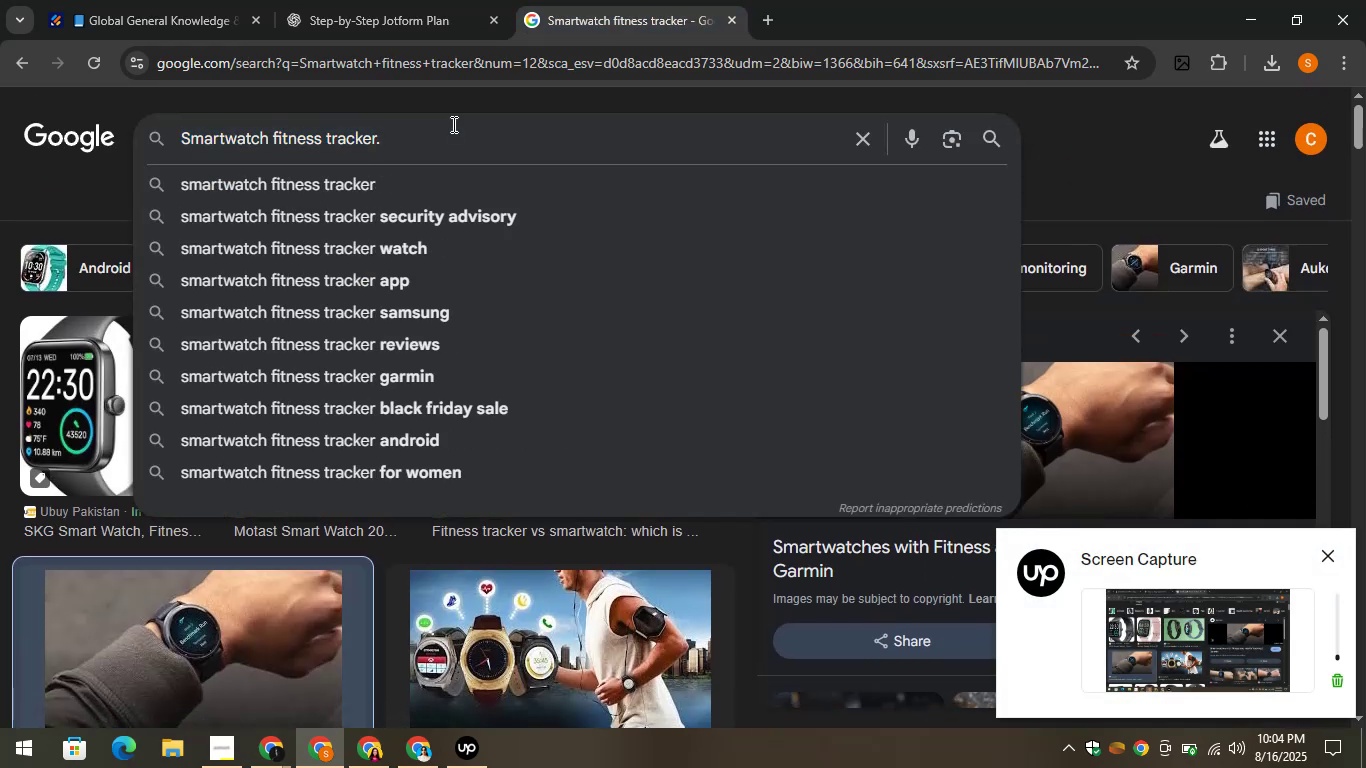 
left_click([316, 0])
 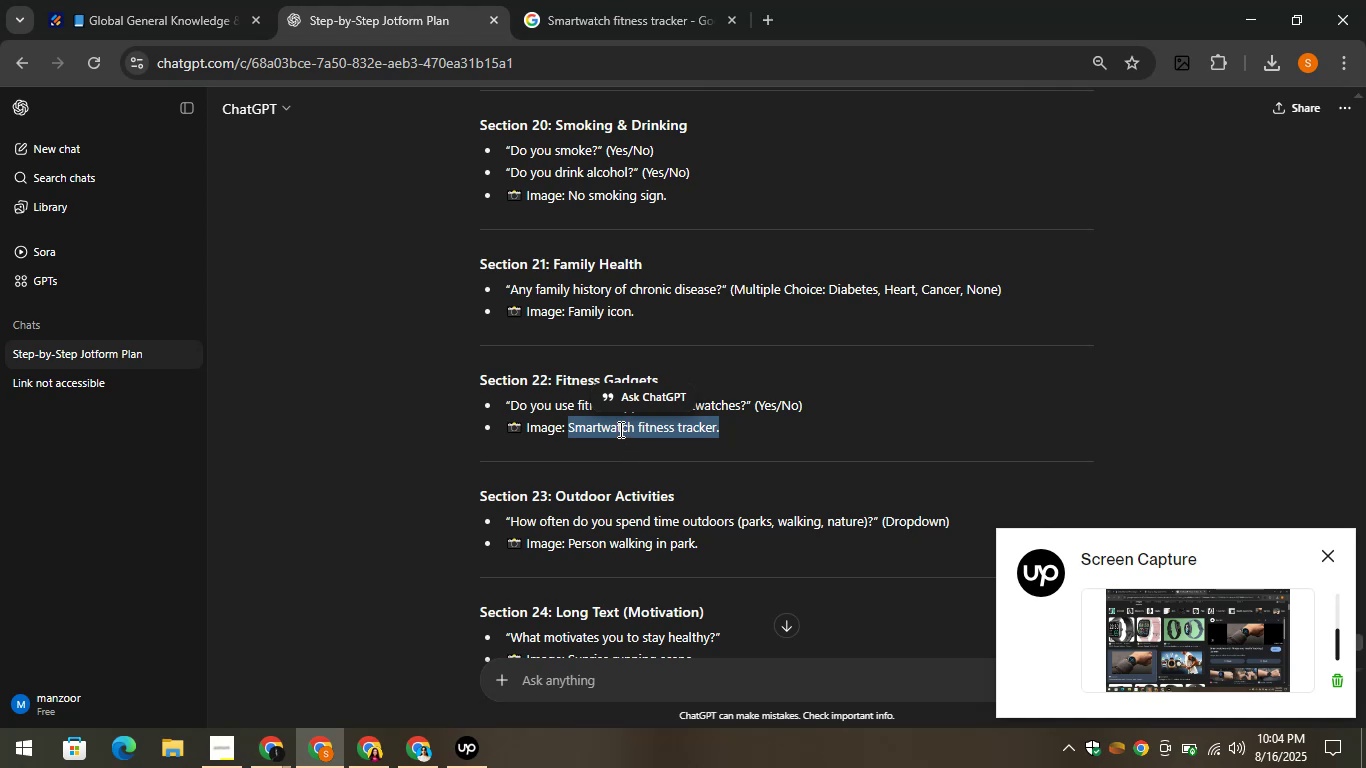 
left_click([561, 0])
 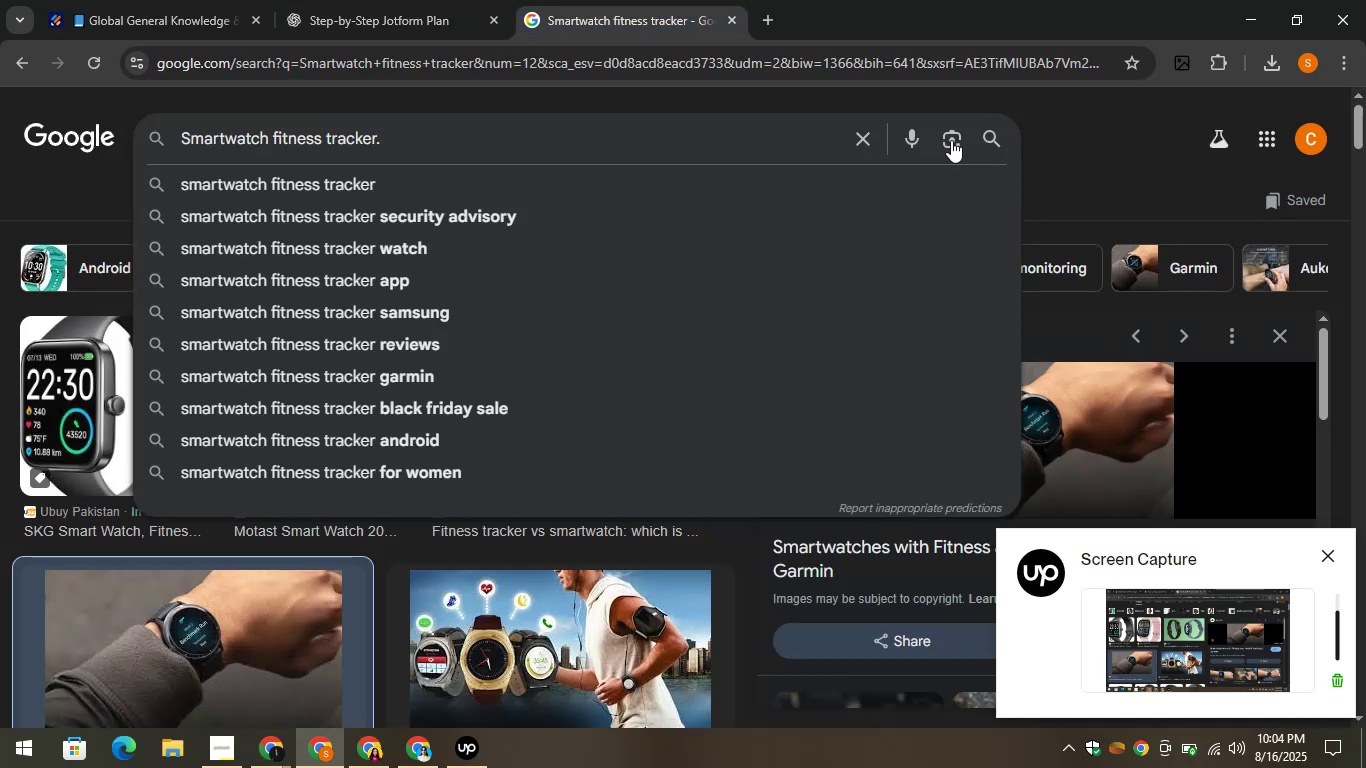 
left_click([992, 138])
 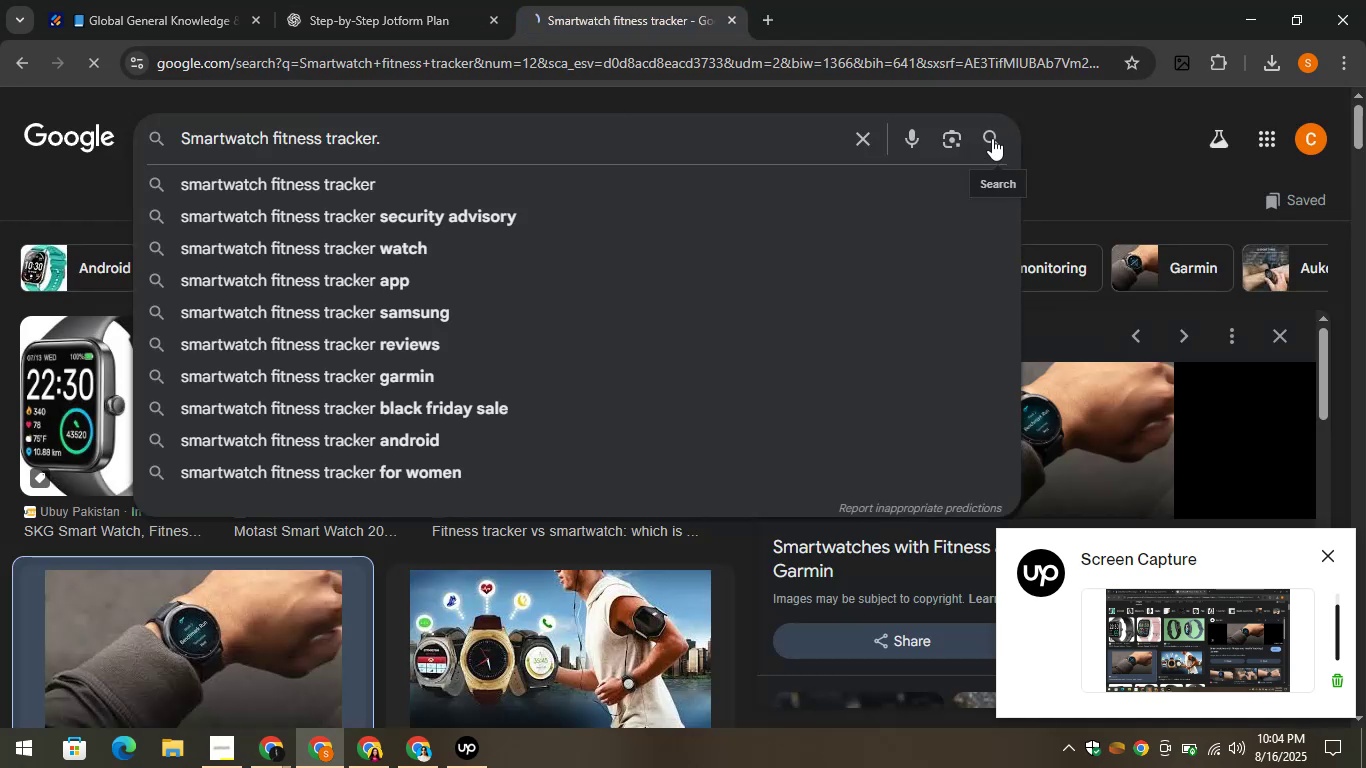 
mouse_move([926, 140])
 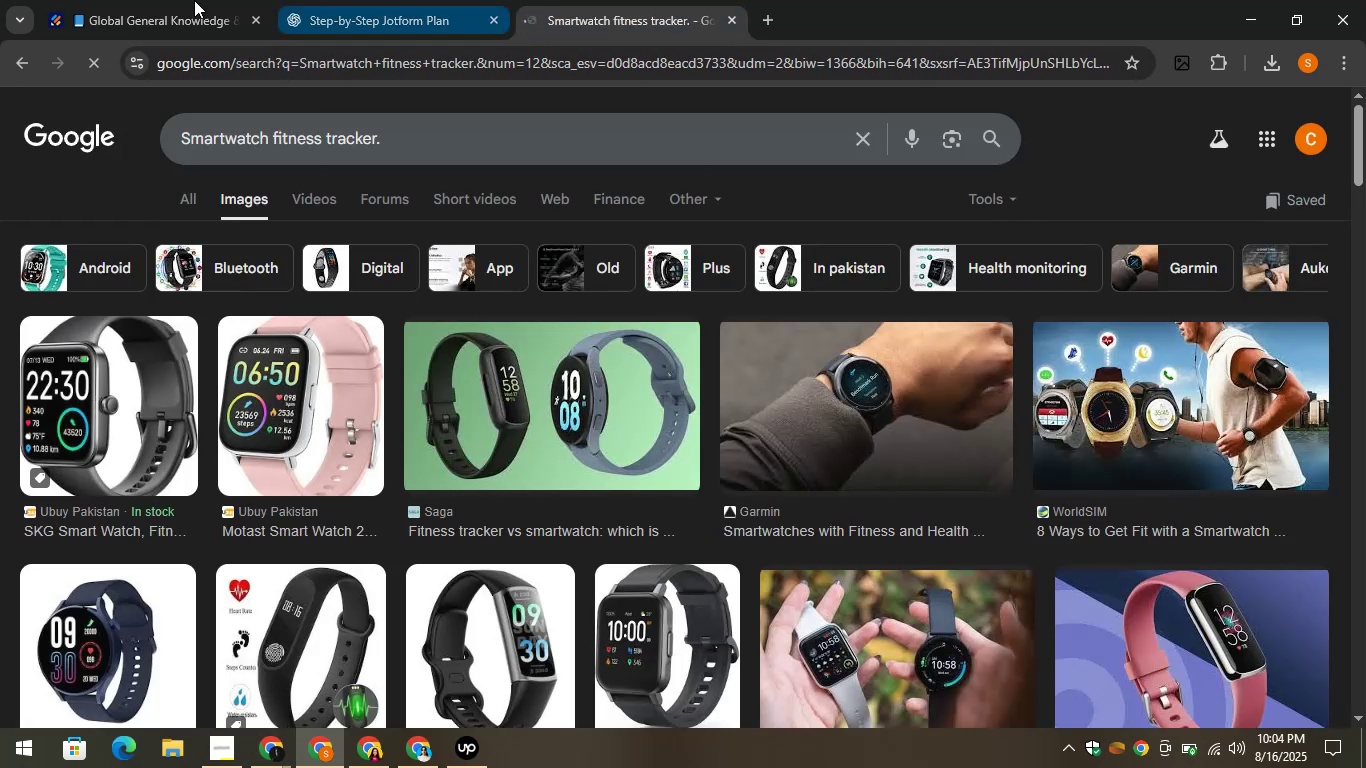 
left_click([128, 0])
 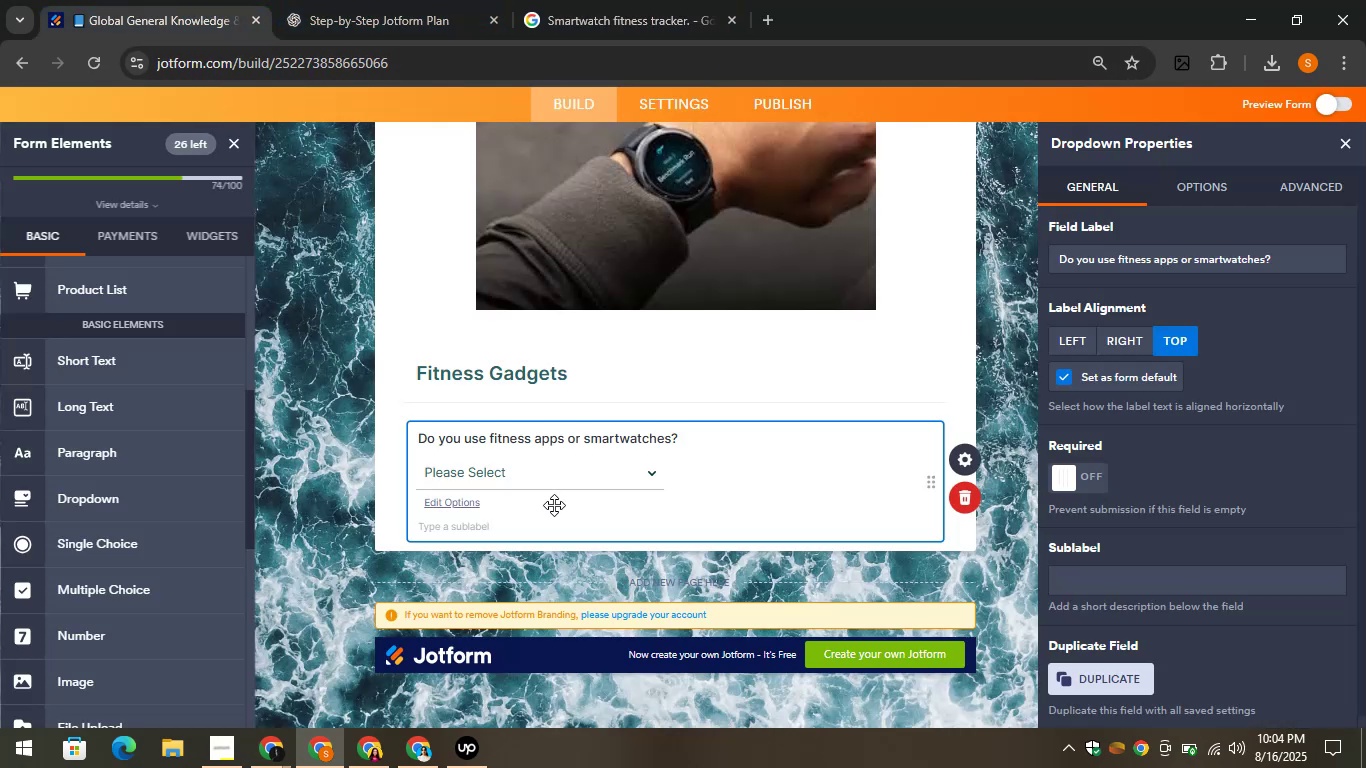 
left_click([390, 0])
 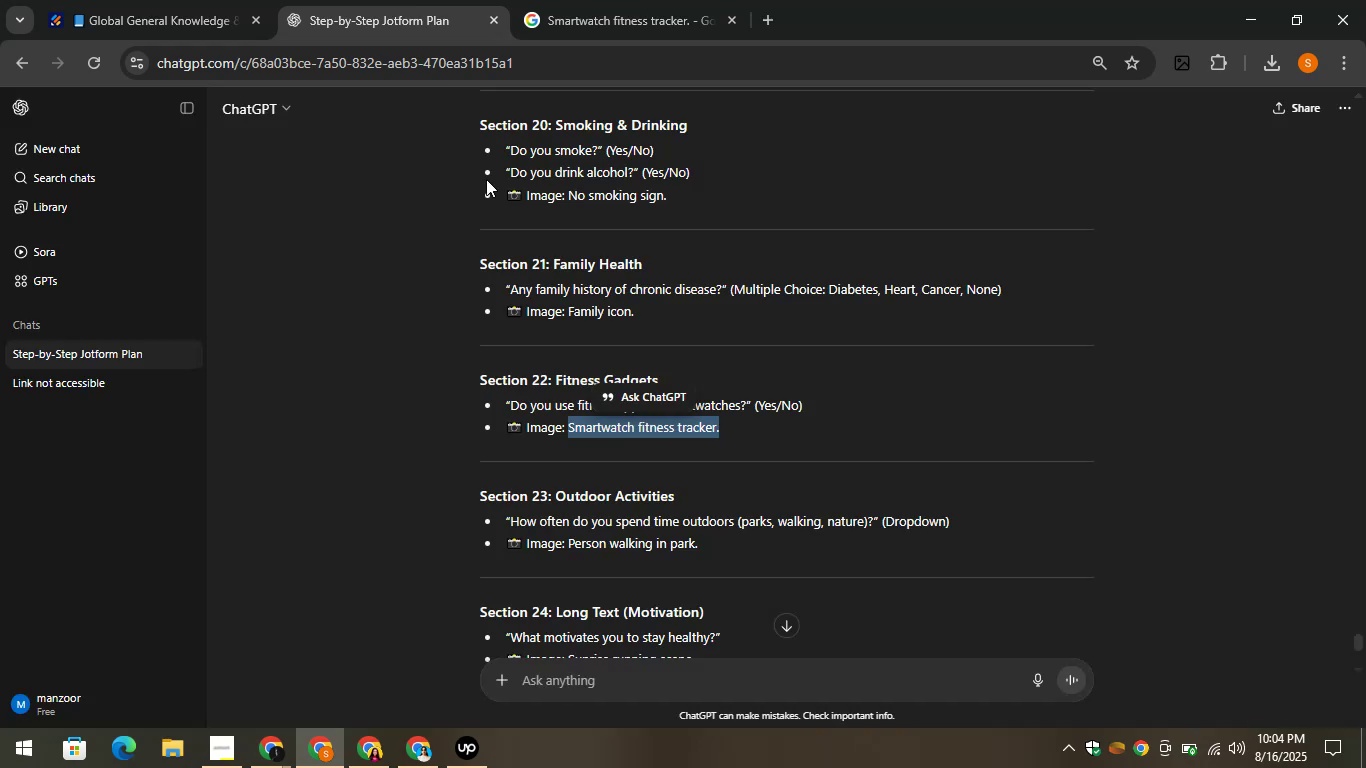 
scroll: coordinate [849, 510], scroll_direction: down, amount: 1.0
 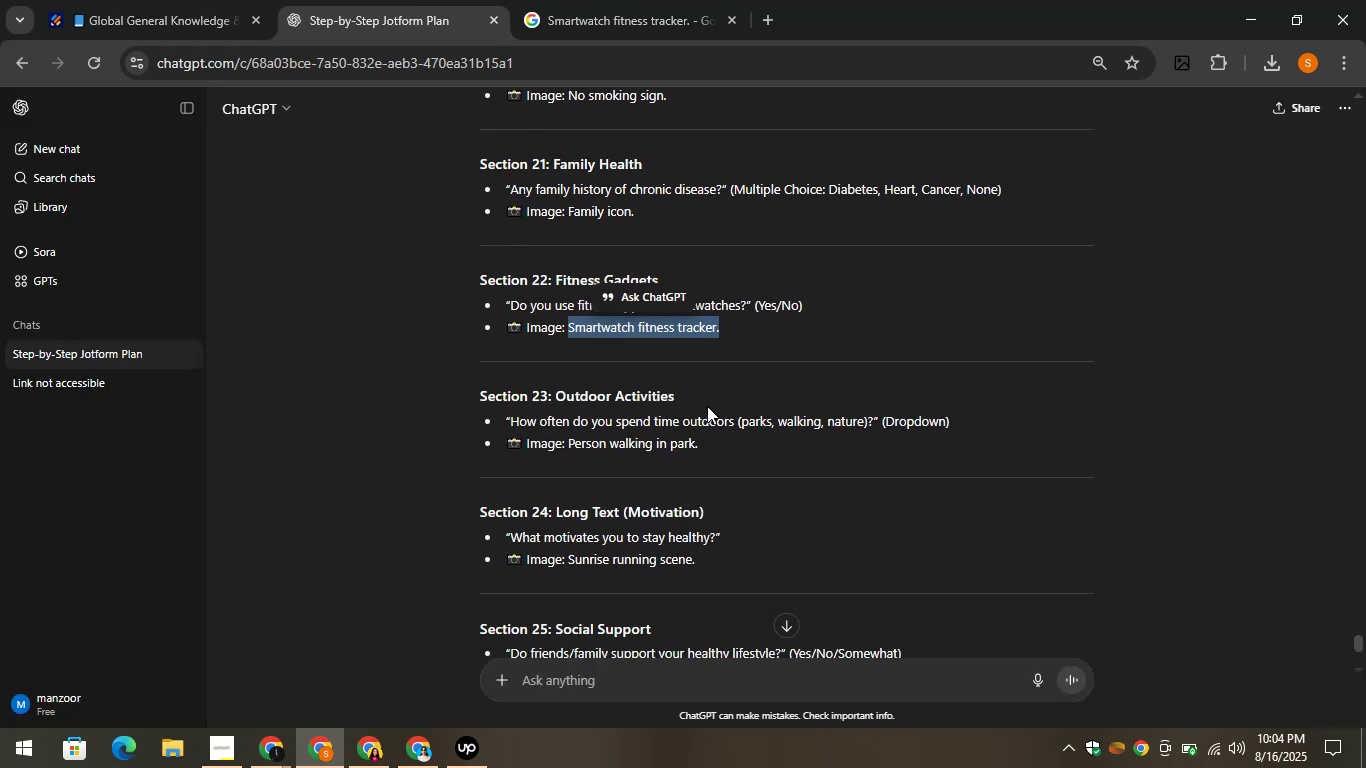 
left_click_drag(start_coordinate=[686, 387], to_coordinate=[560, 402])
 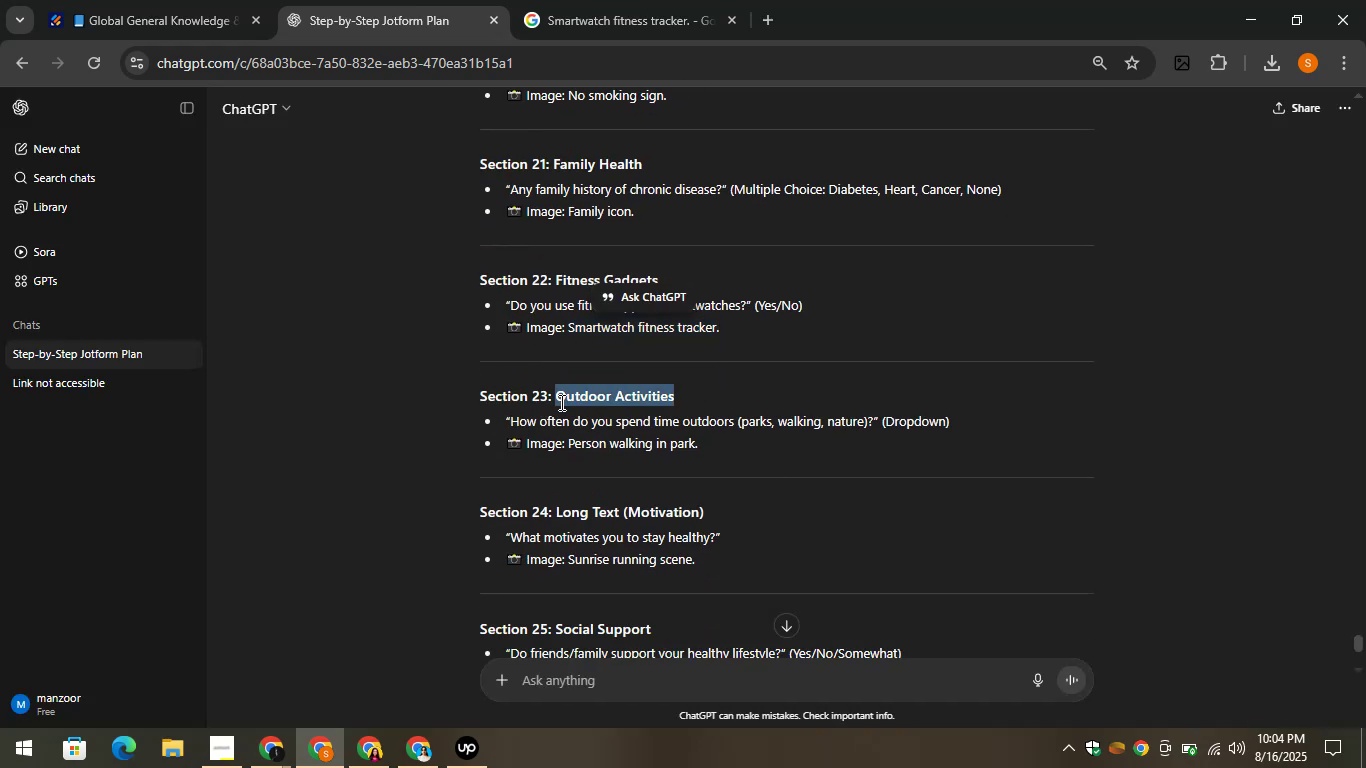 
key(Control+C)
 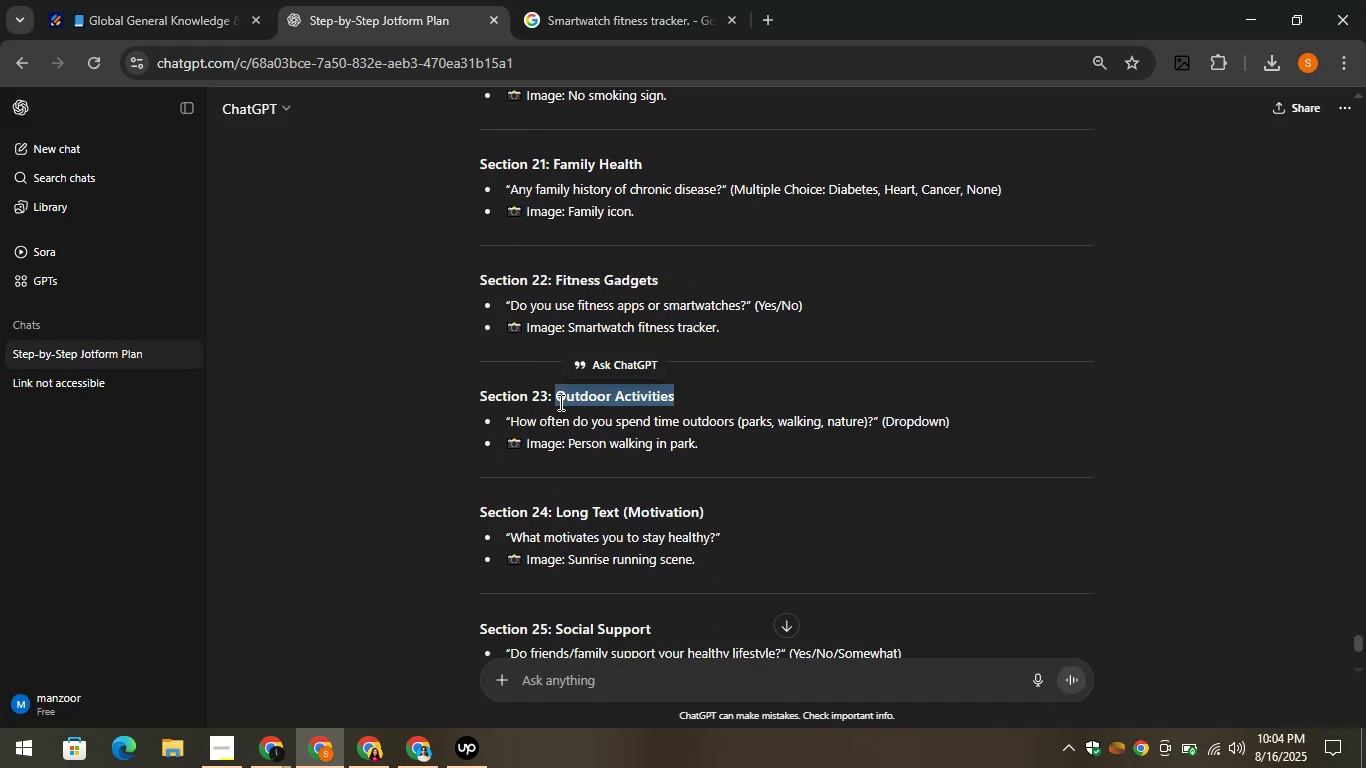 
key(Control+C)
 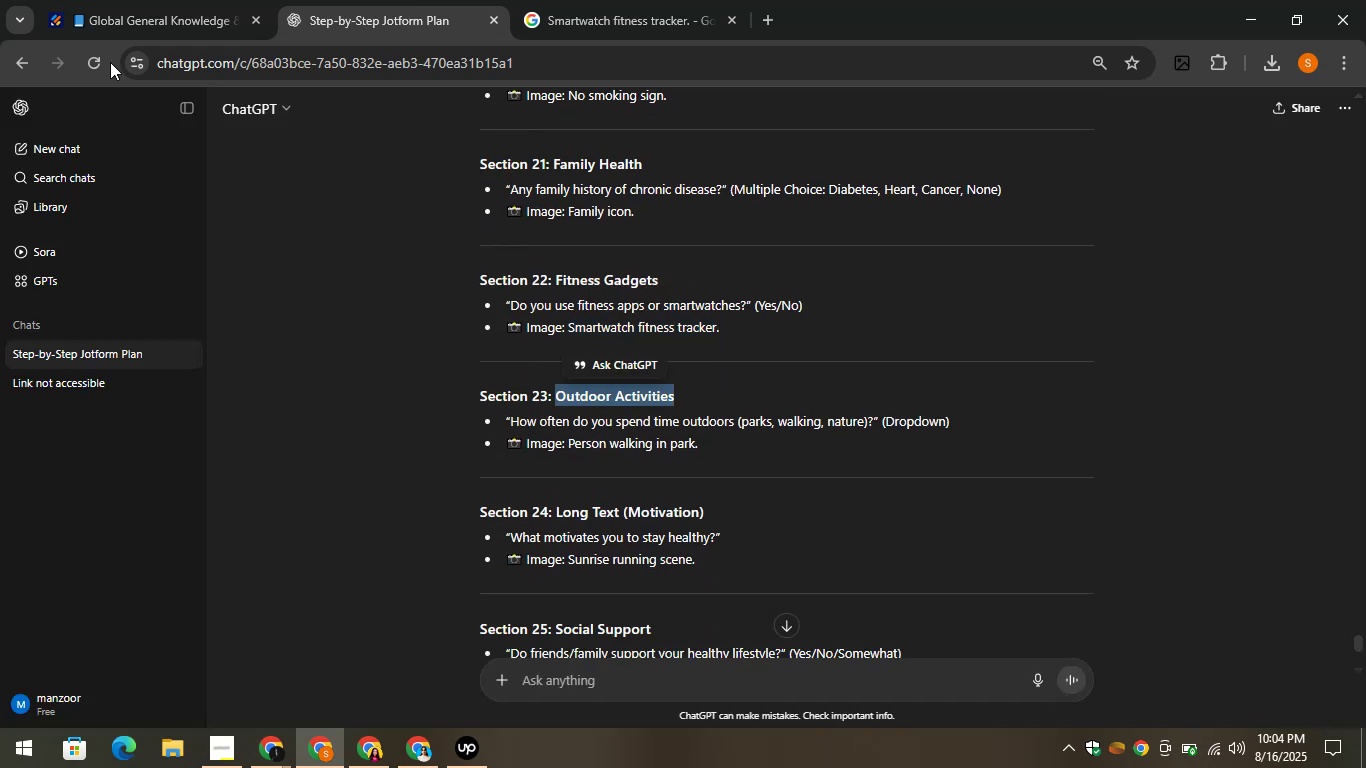 
left_click([126, 0])
 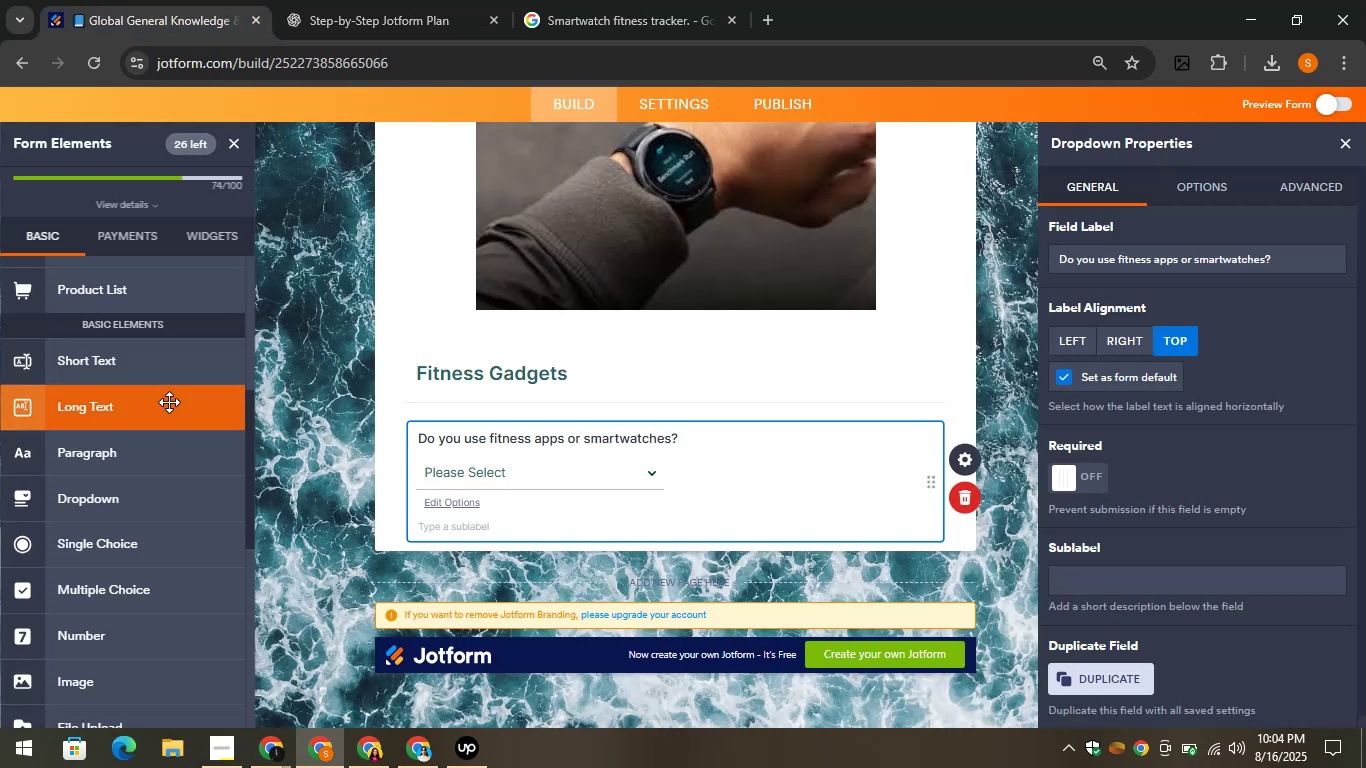 
scroll: coordinate [181, 398], scroll_direction: up, amount: 11.0
 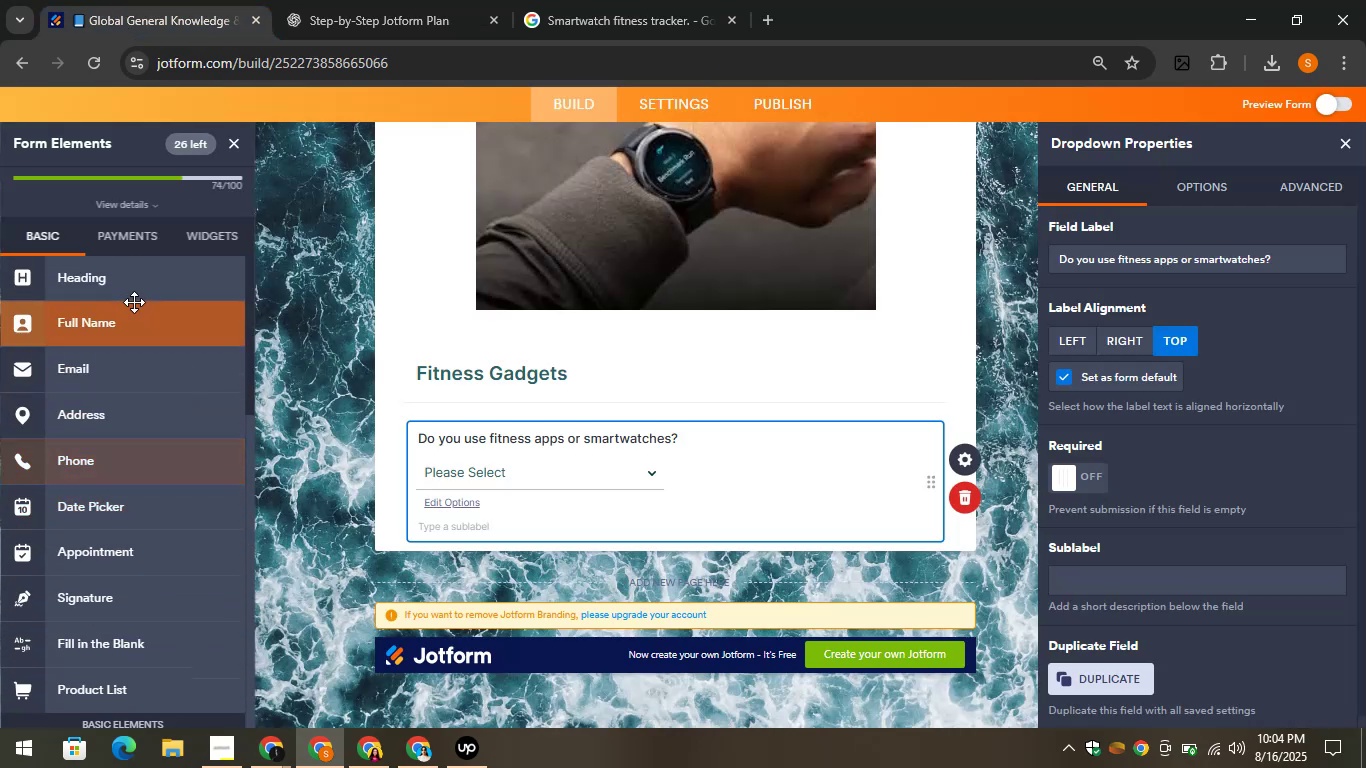 
left_click_drag(start_coordinate=[123, 283], to_coordinate=[517, 564])
 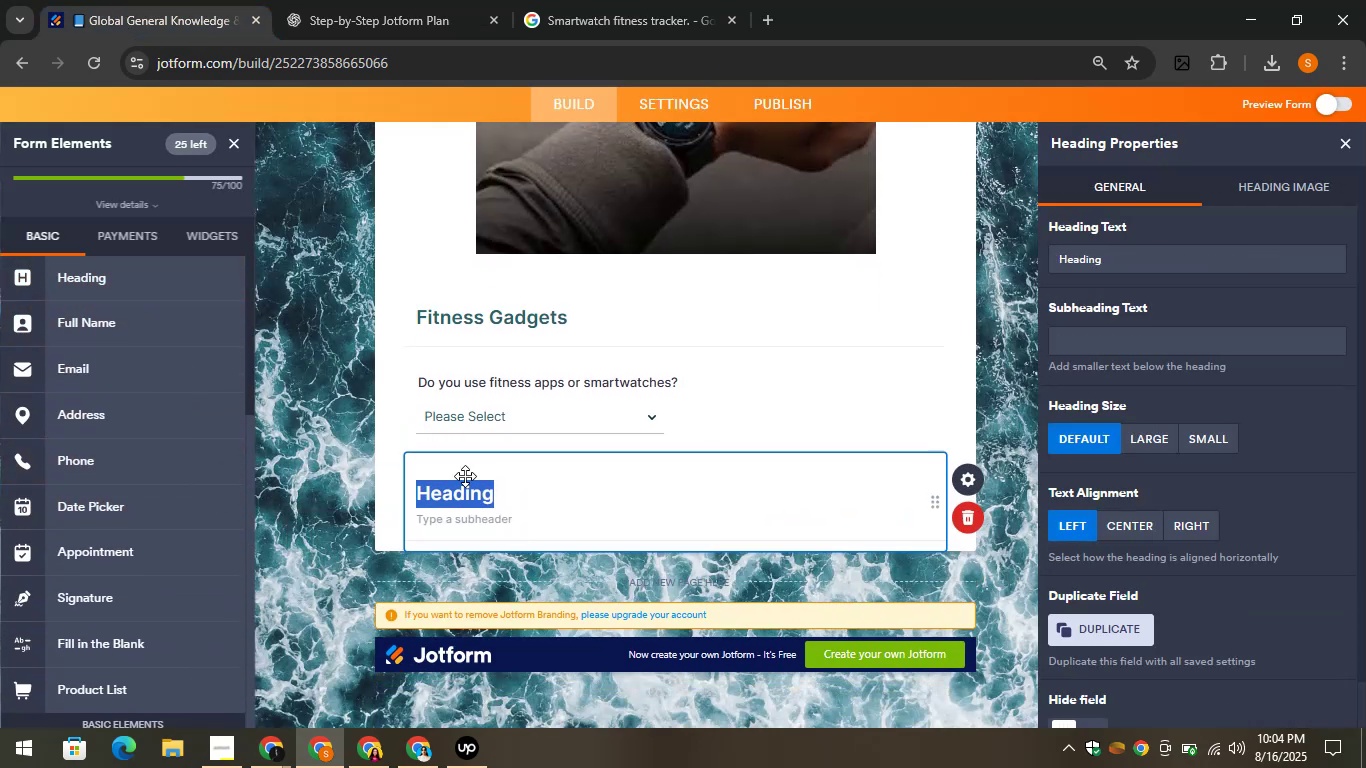 
key(Control+V)
 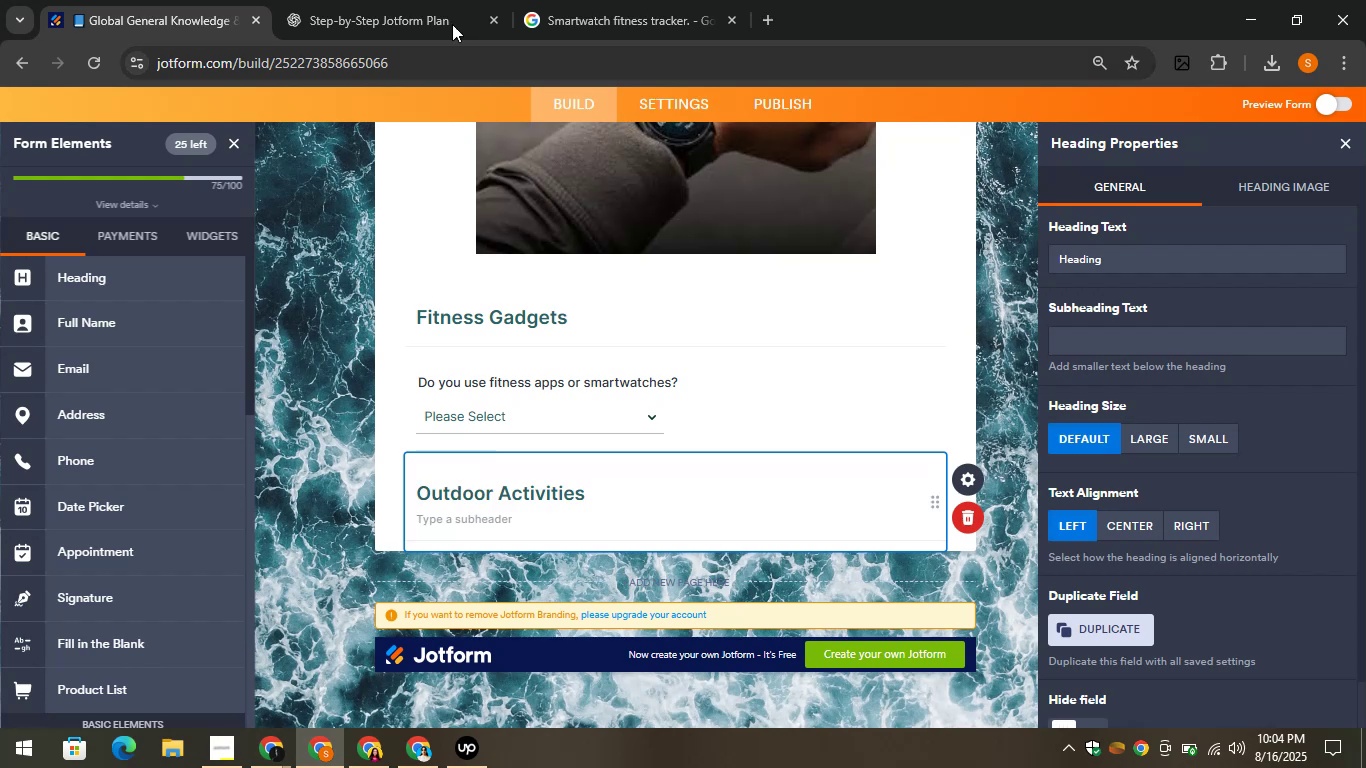 
left_click([396, 0])
 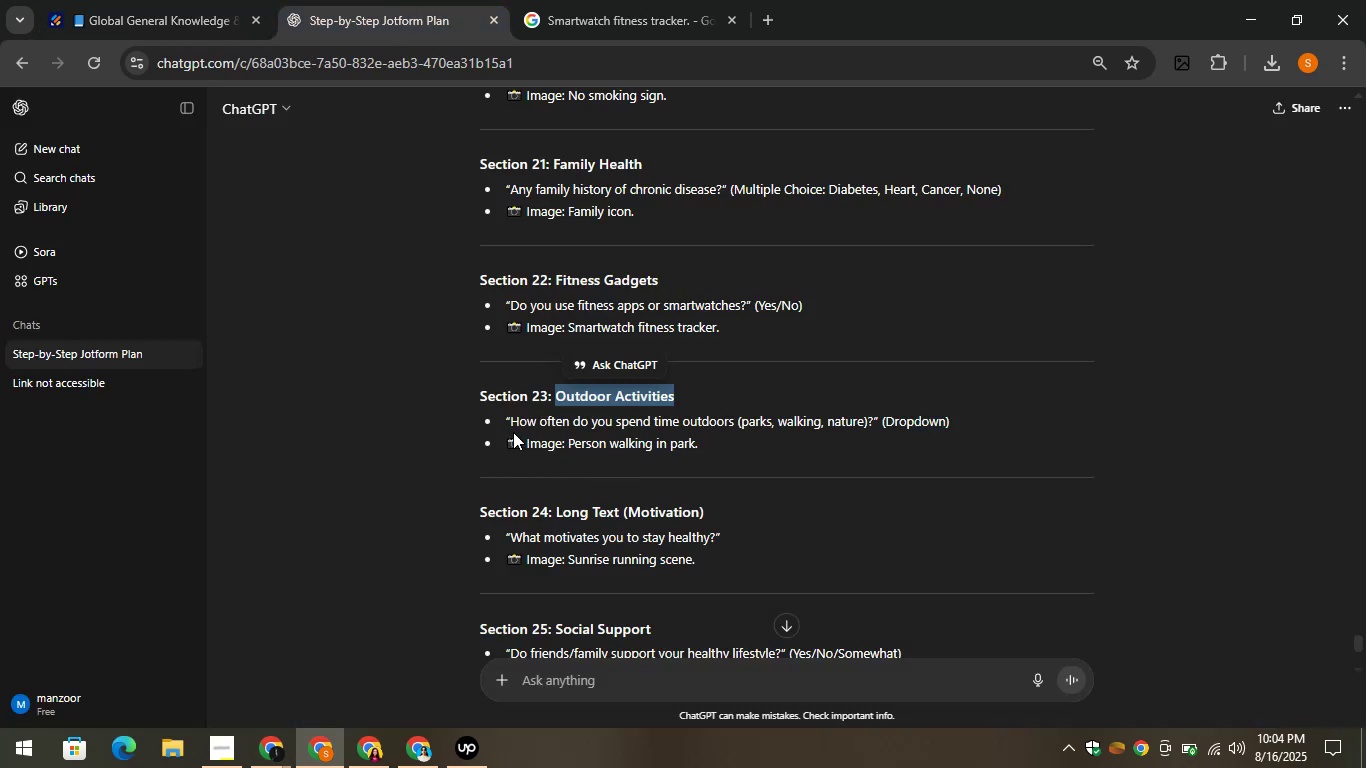 
left_click_drag(start_coordinate=[509, 425], to_coordinate=[872, 430])
 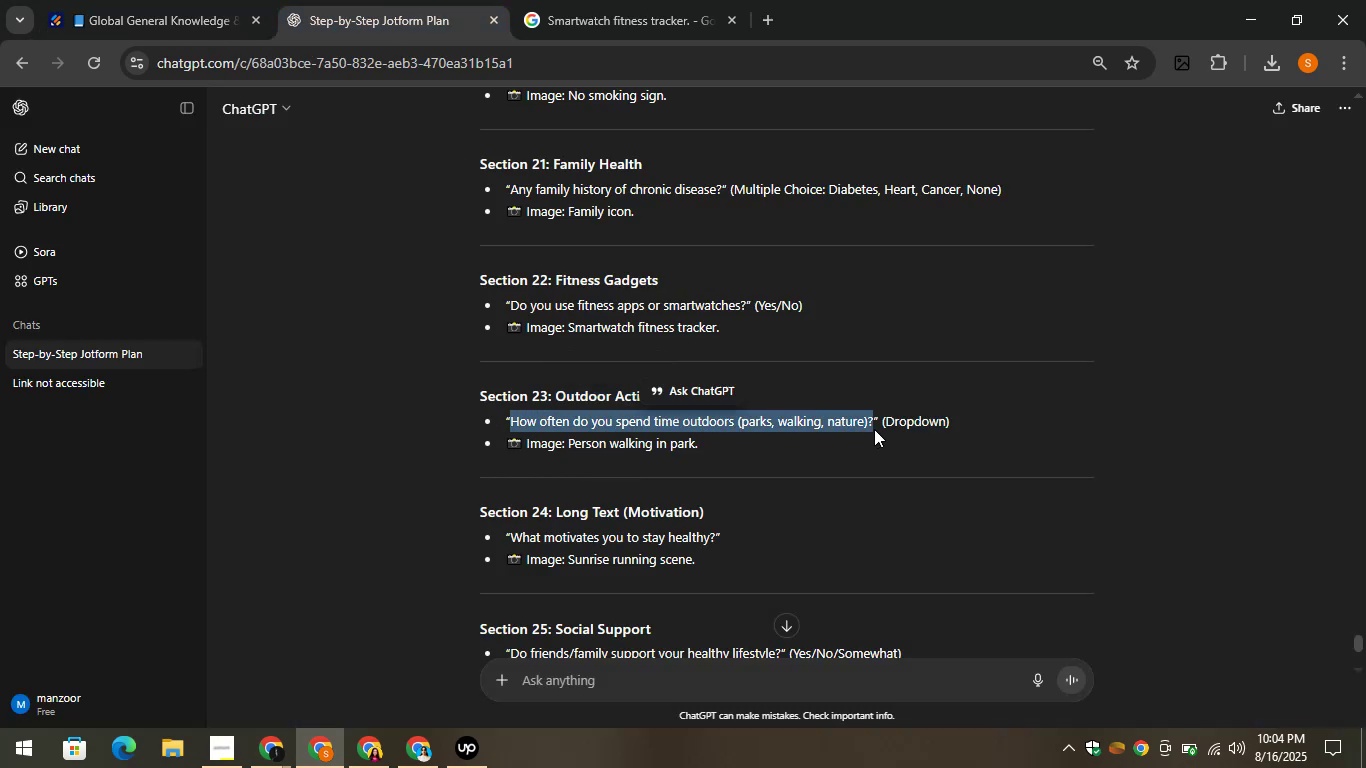 
key(Control+C)
 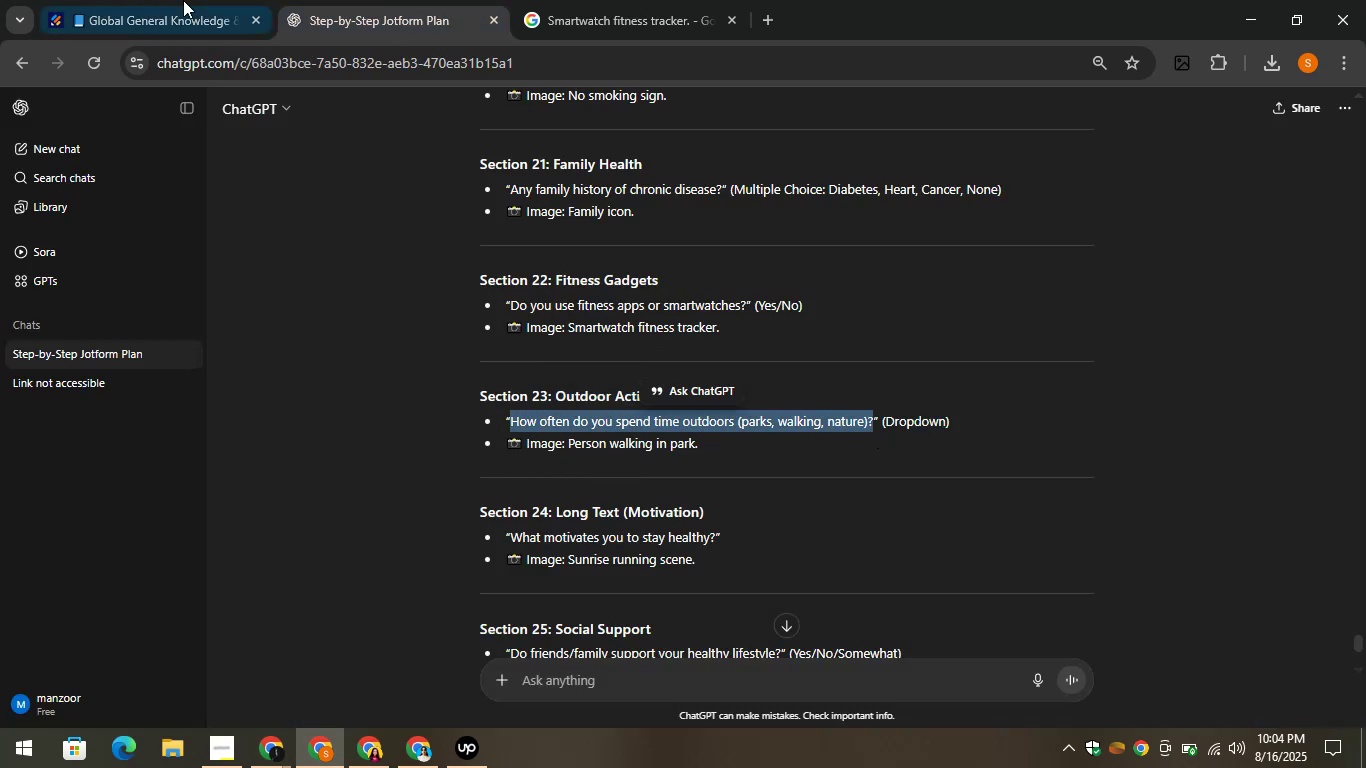 
left_click([140, 0])
 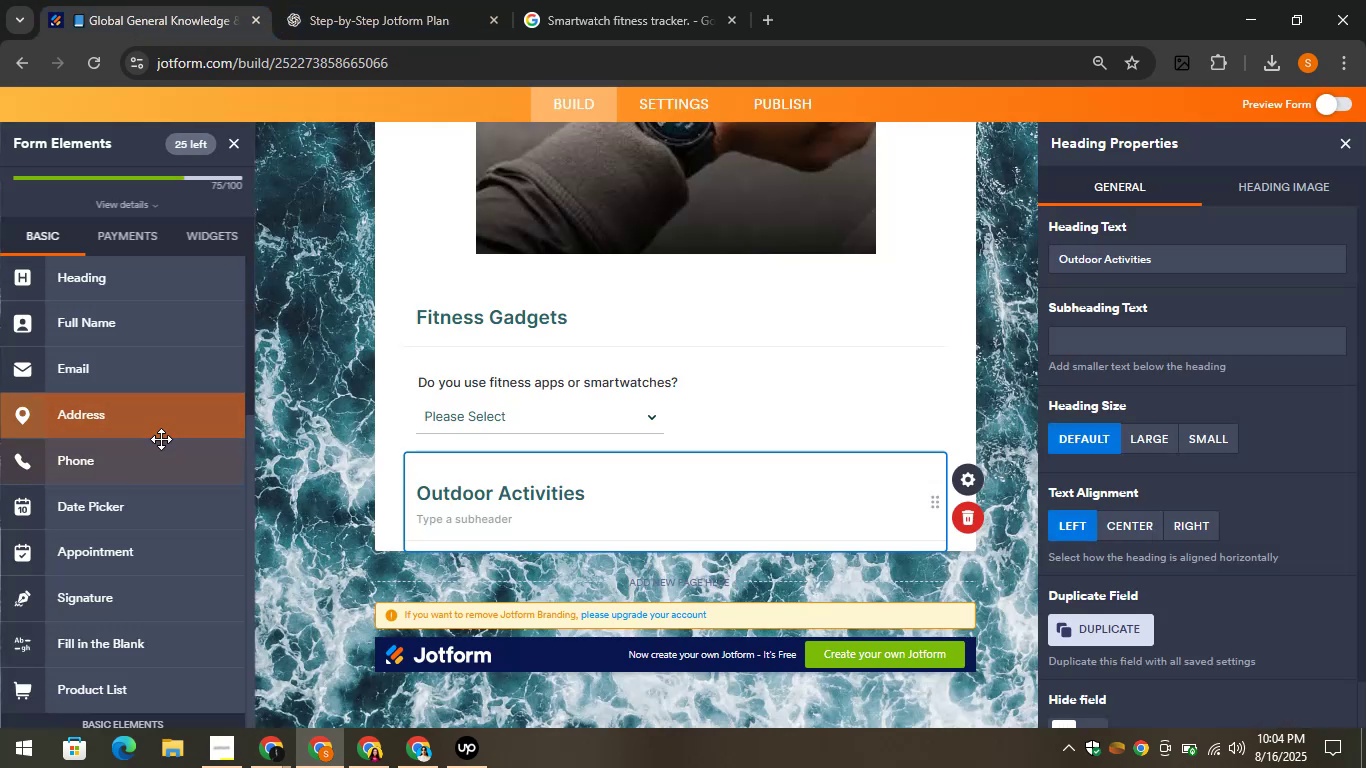 
scroll: coordinate [126, 388], scroll_direction: down, amount: 3.0
 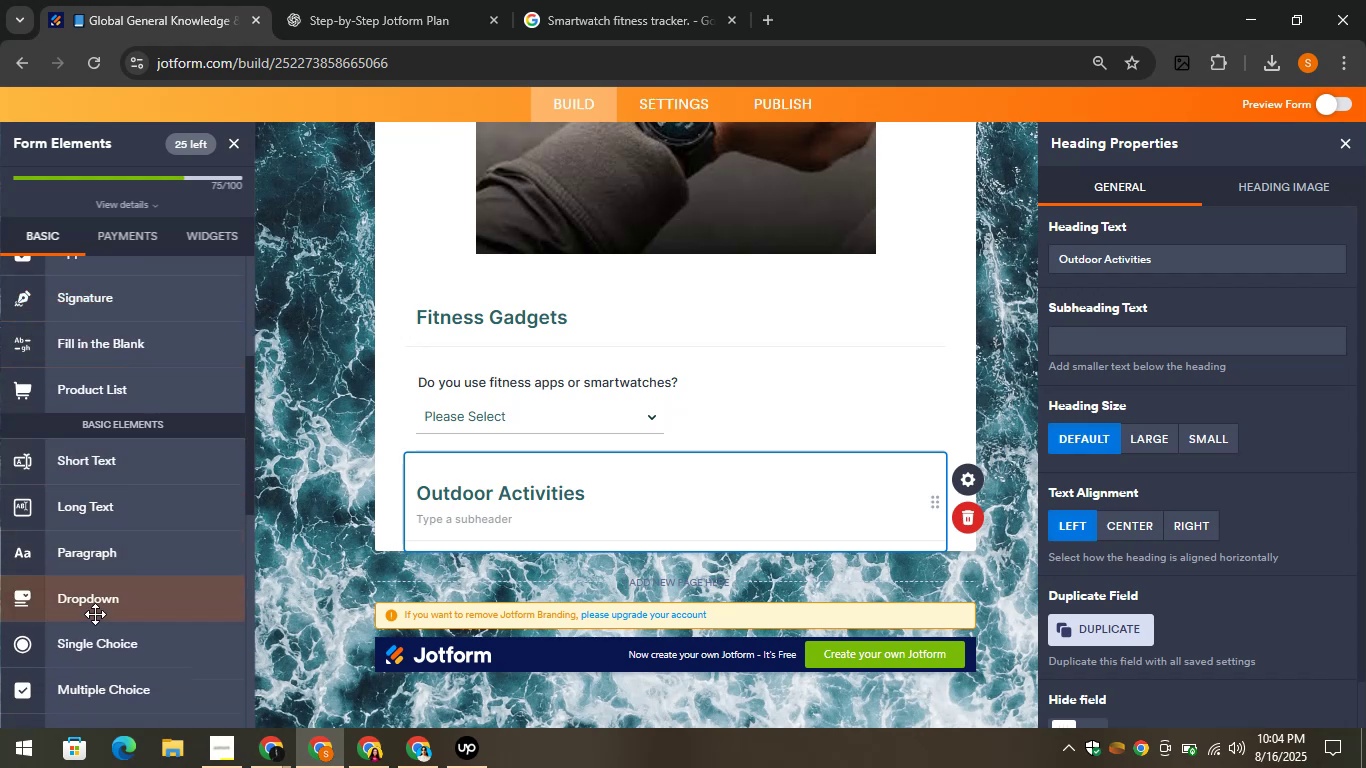 
left_click_drag(start_coordinate=[93, 611], to_coordinate=[505, 592])
 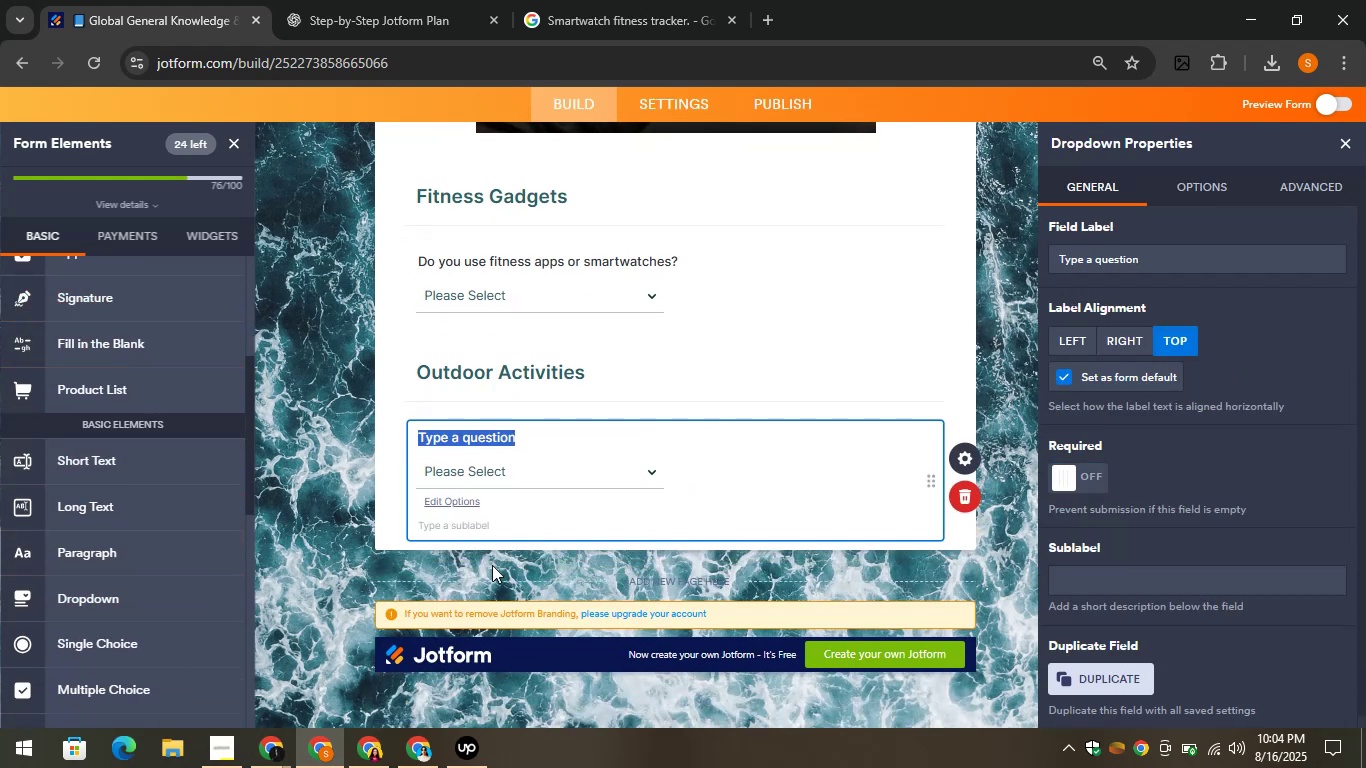 
key(Control+V)
 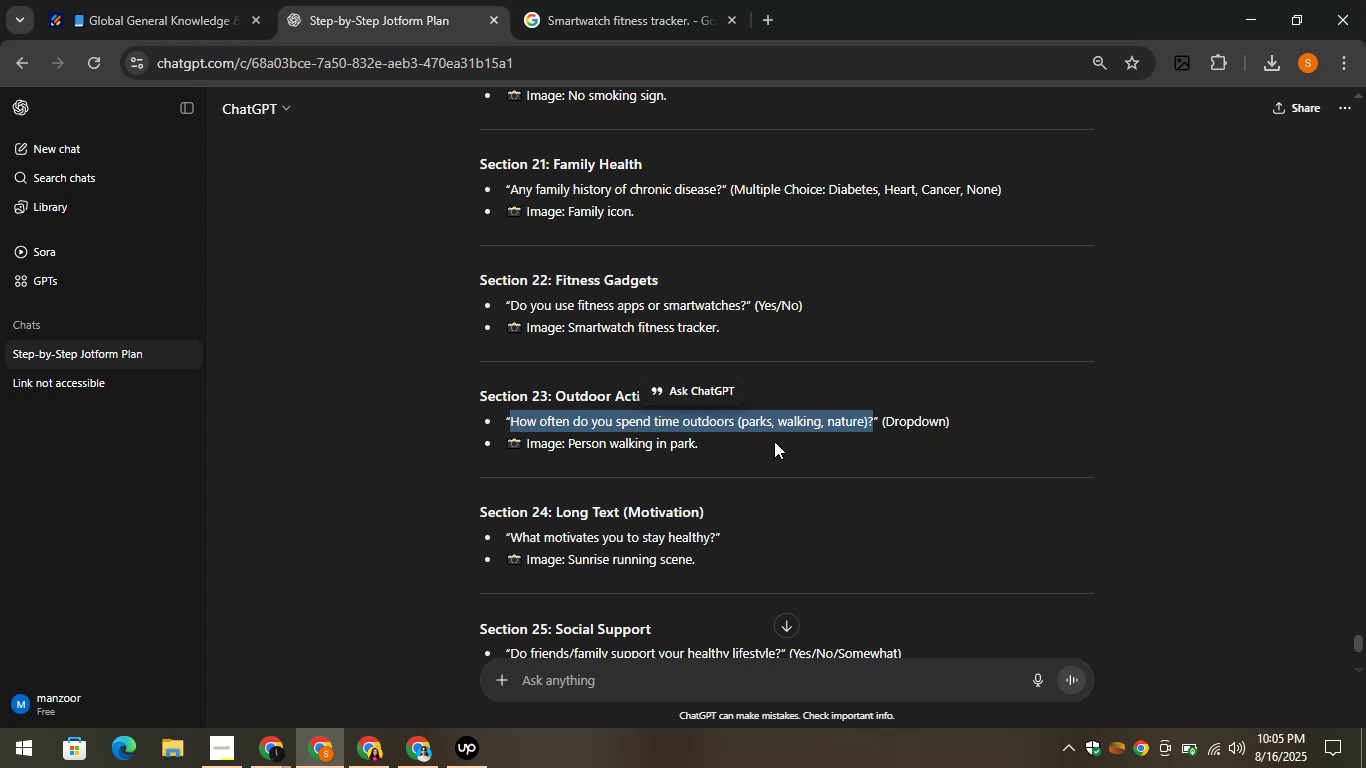 
wait(6.76)
 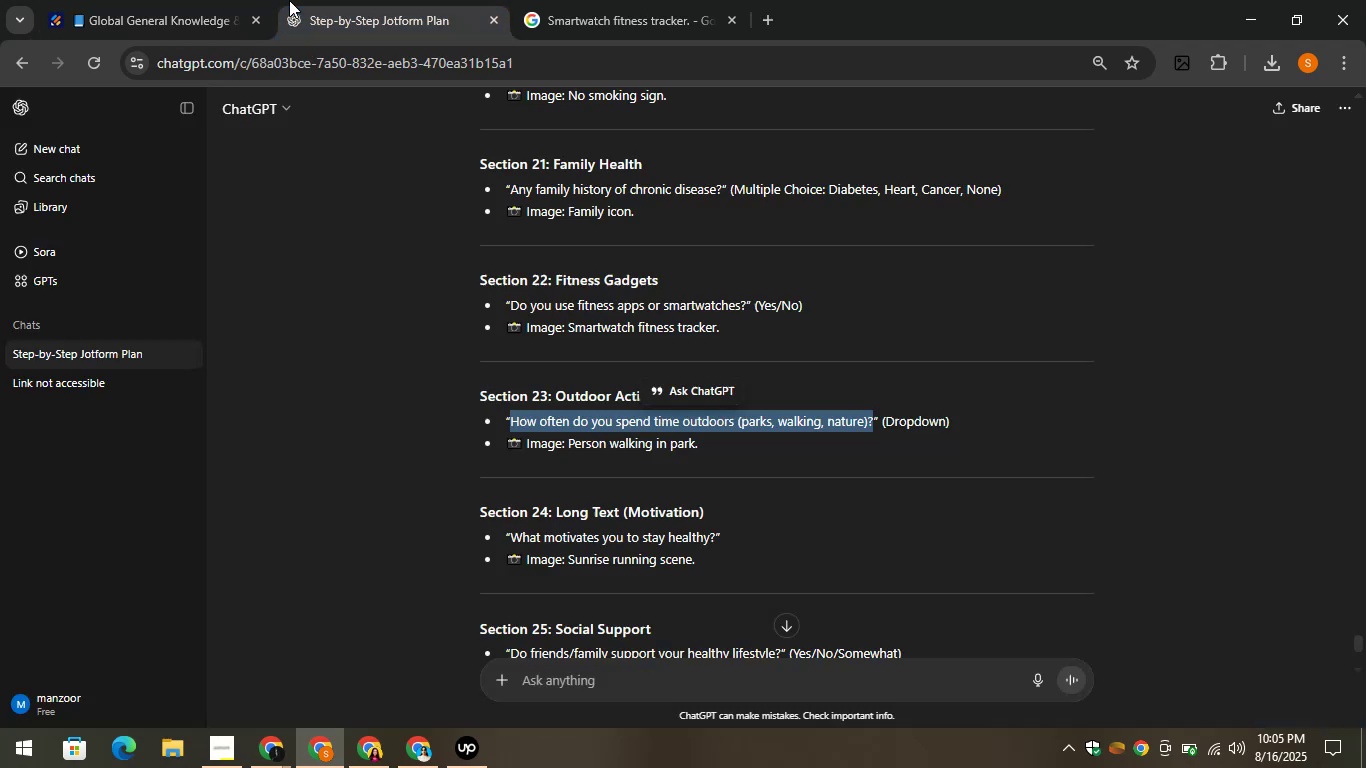 
left_click([780, 461])
 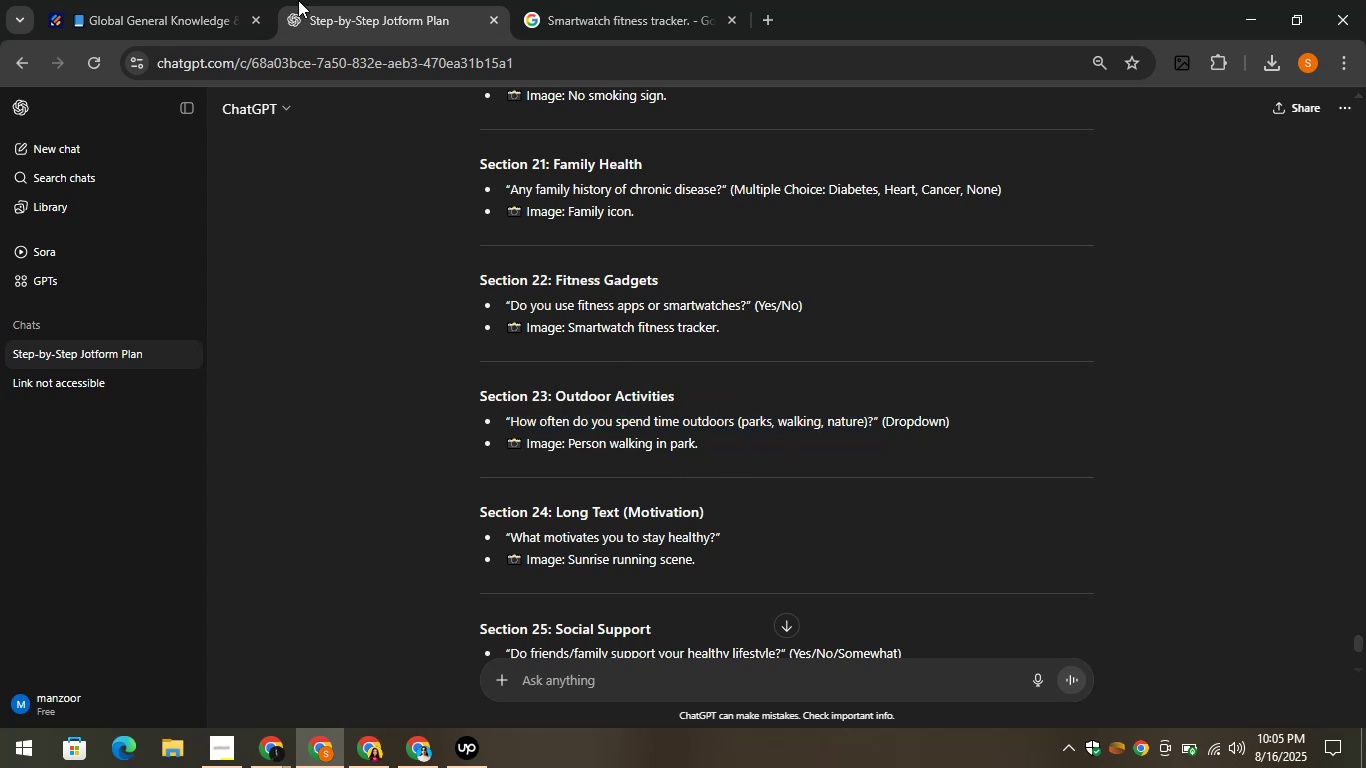 
left_click([162, 0])
 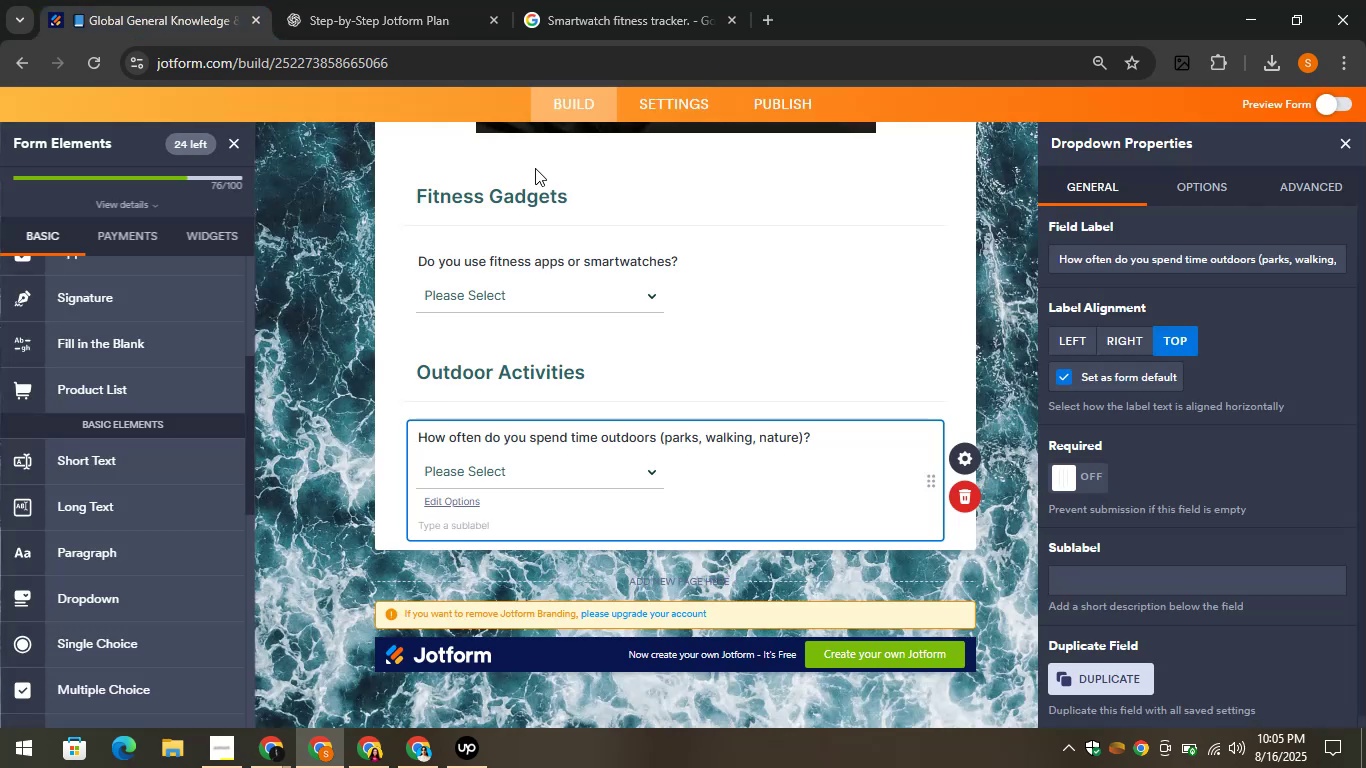 
left_click([371, 0])
 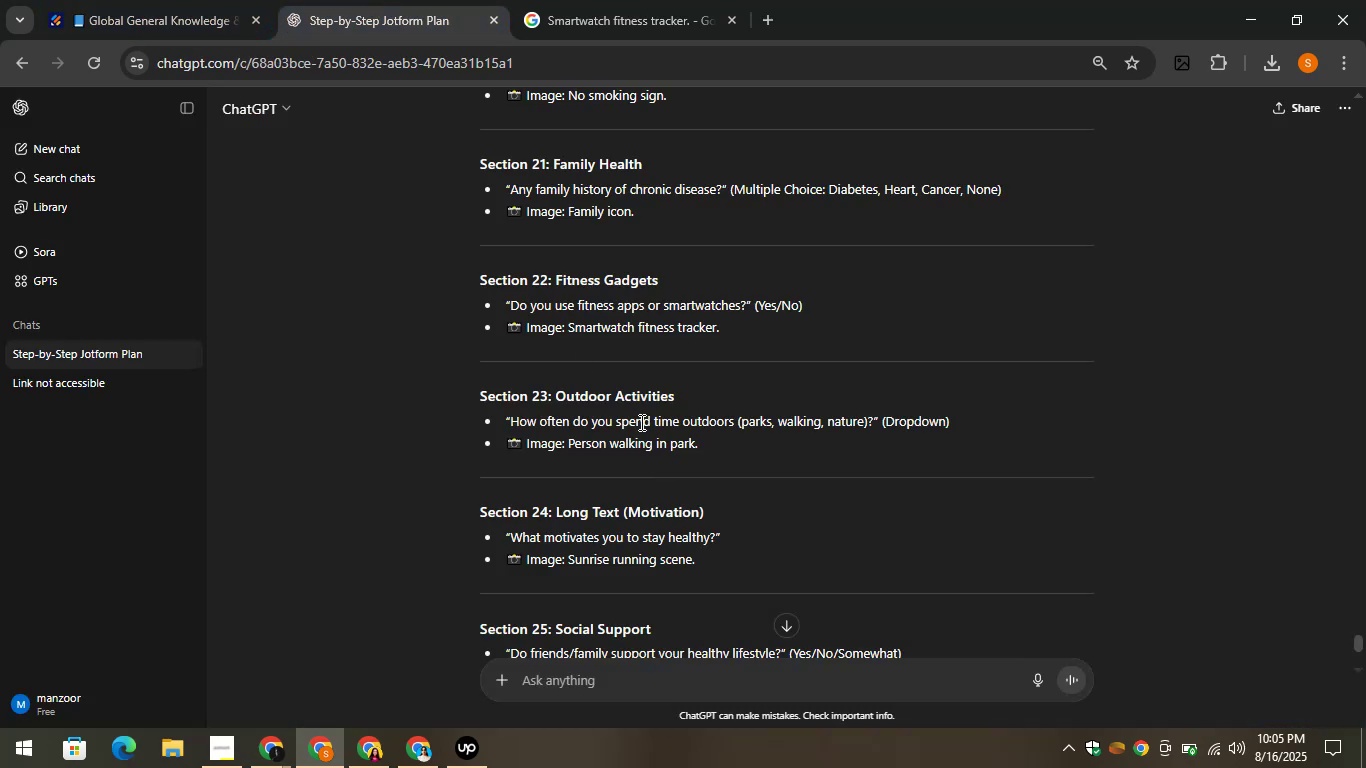 
left_click_drag(start_coordinate=[704, 448], to_coordinate=[569, 449])
 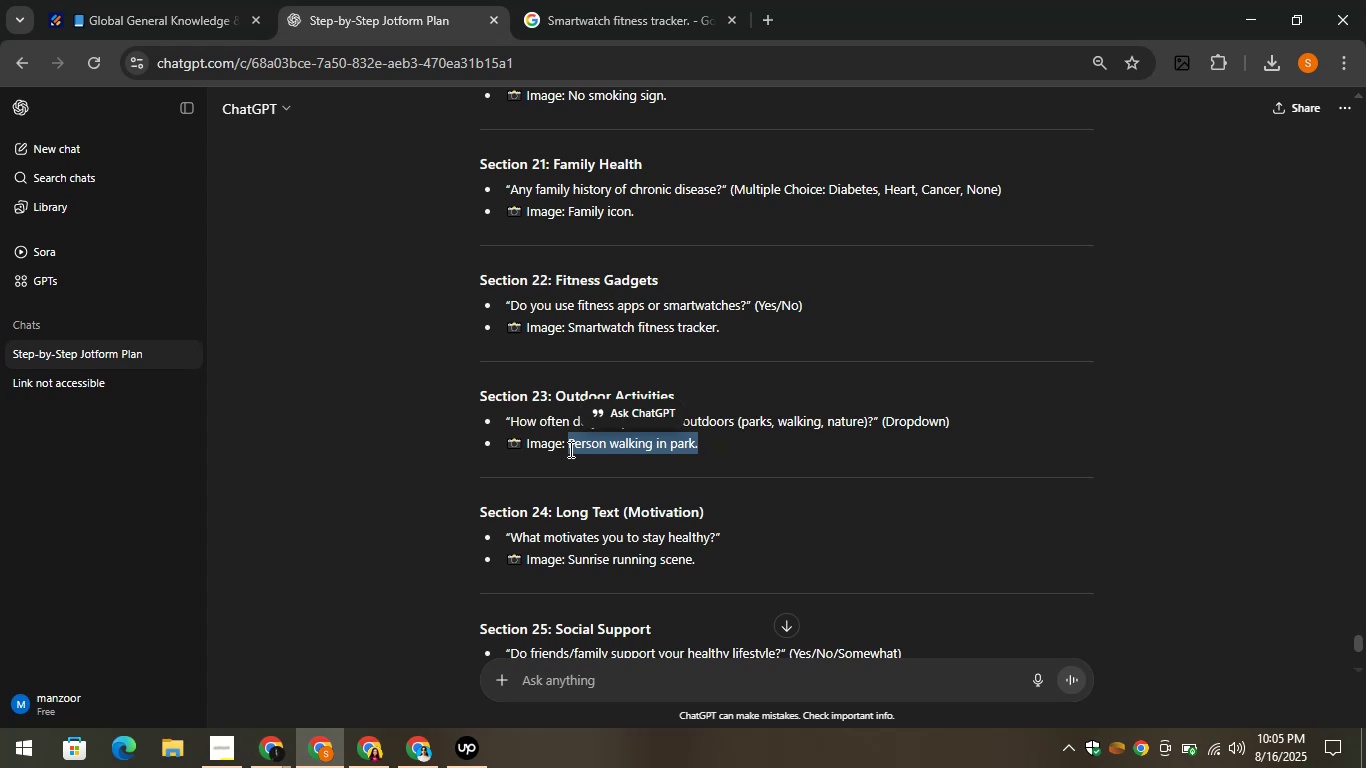 
key(Control+C)
 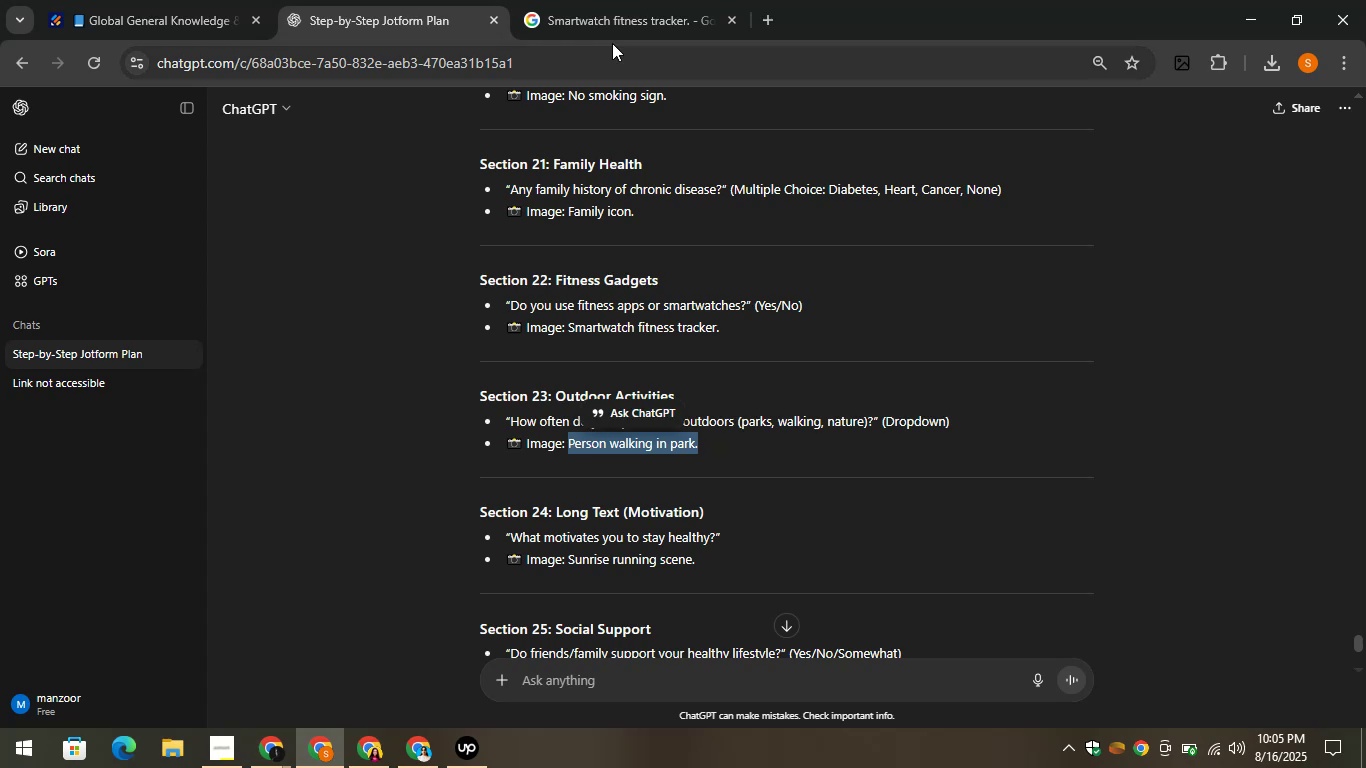 
left_click([595, 0])
 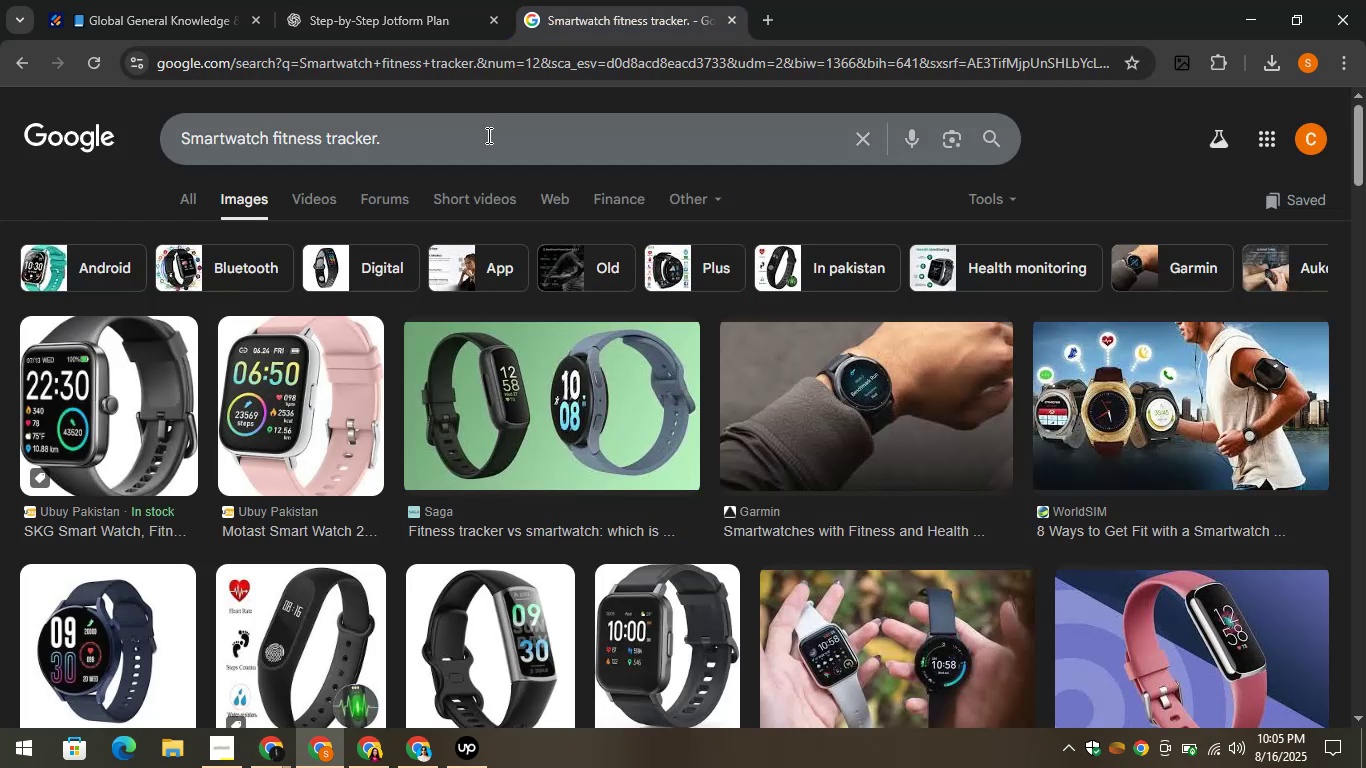 
key(Control+A)
 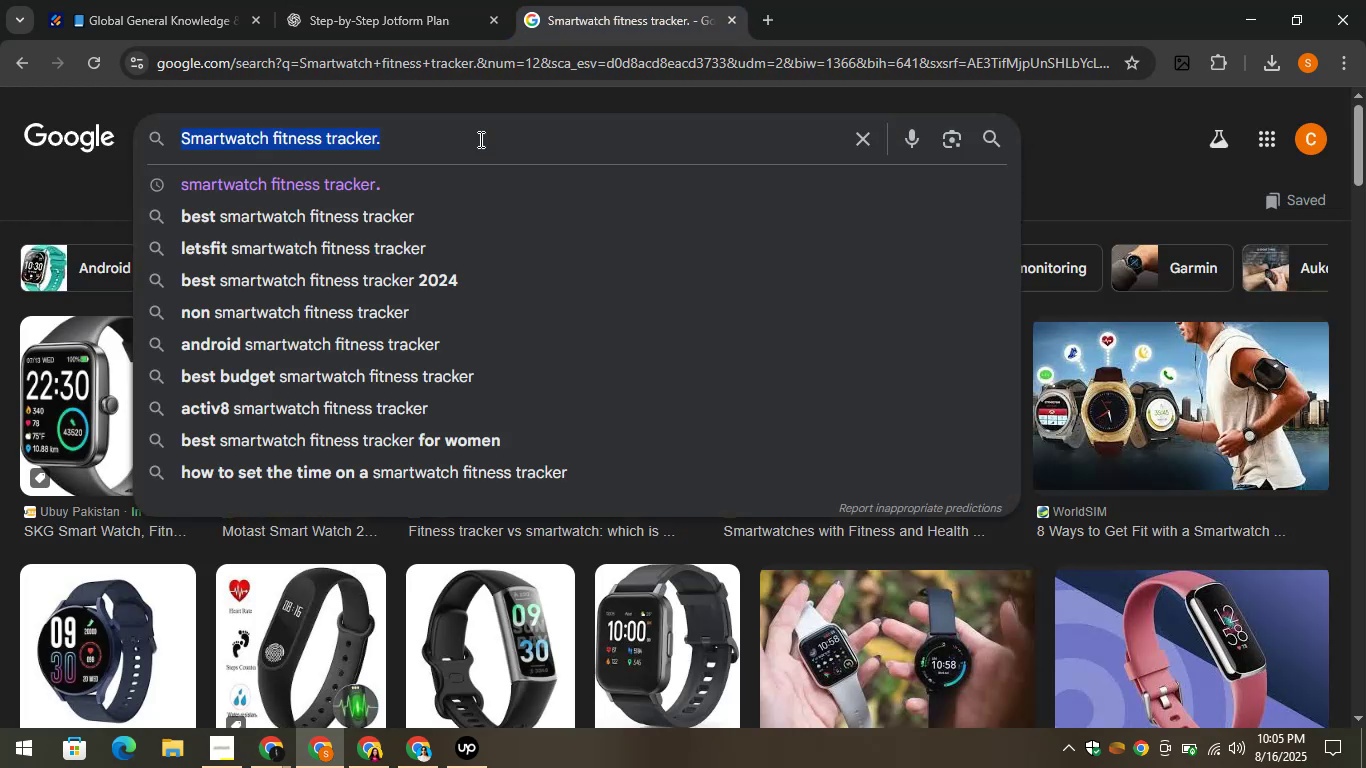 
key(Control+V)
 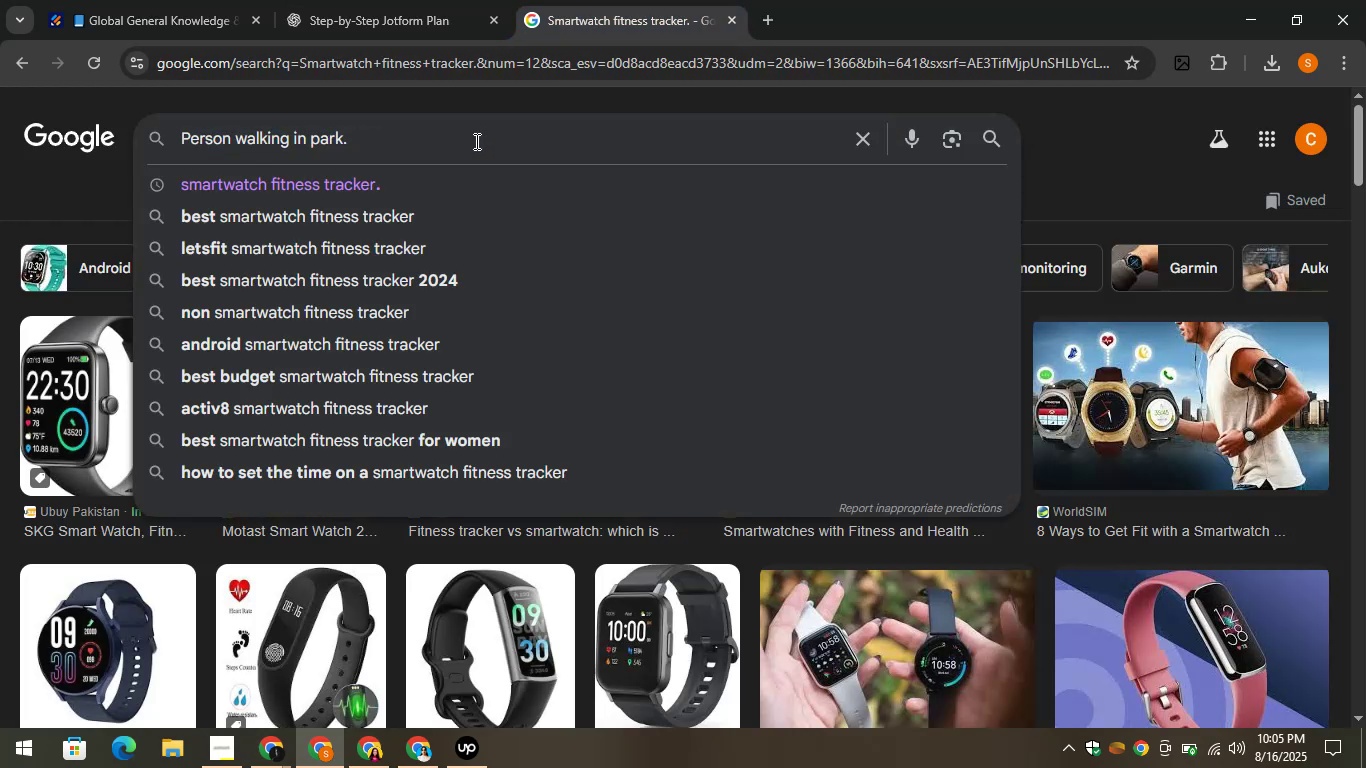 
key(Enter)
 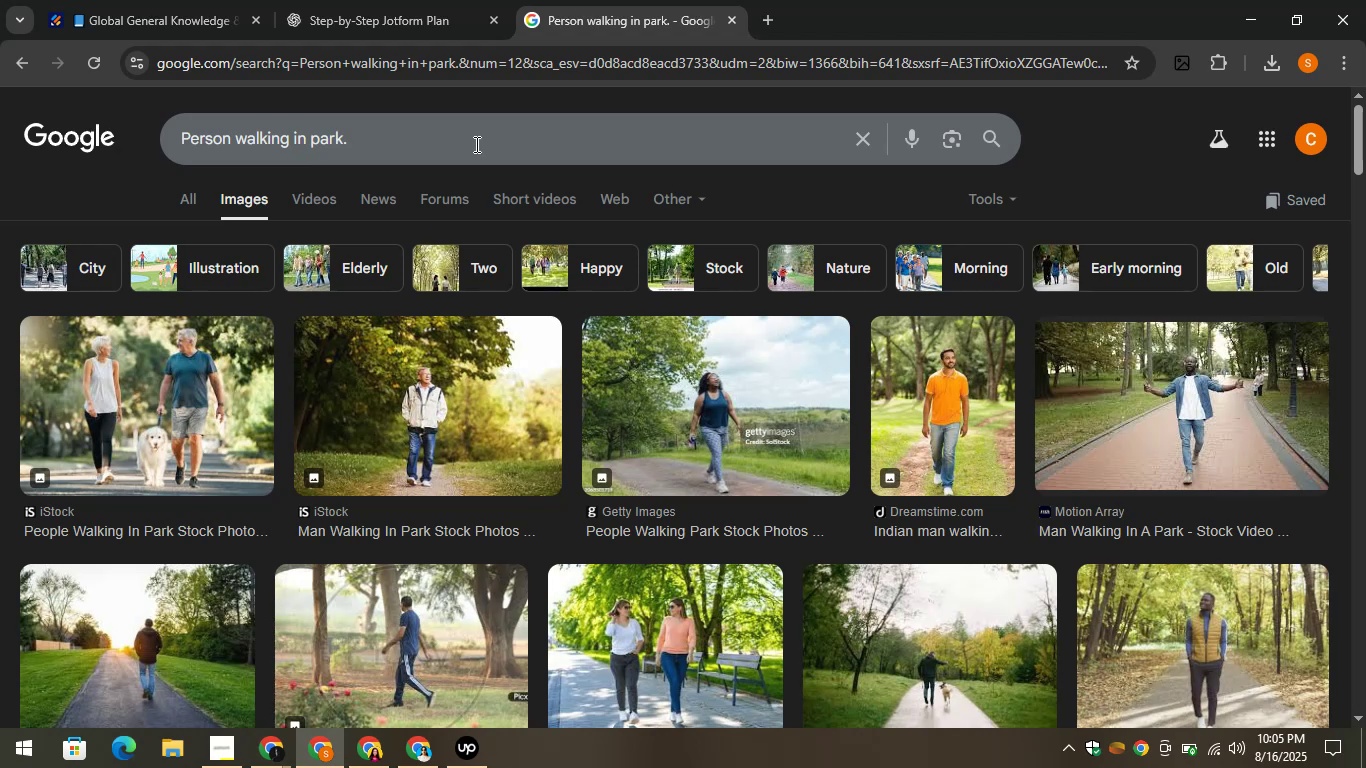 
wait(14.55)
 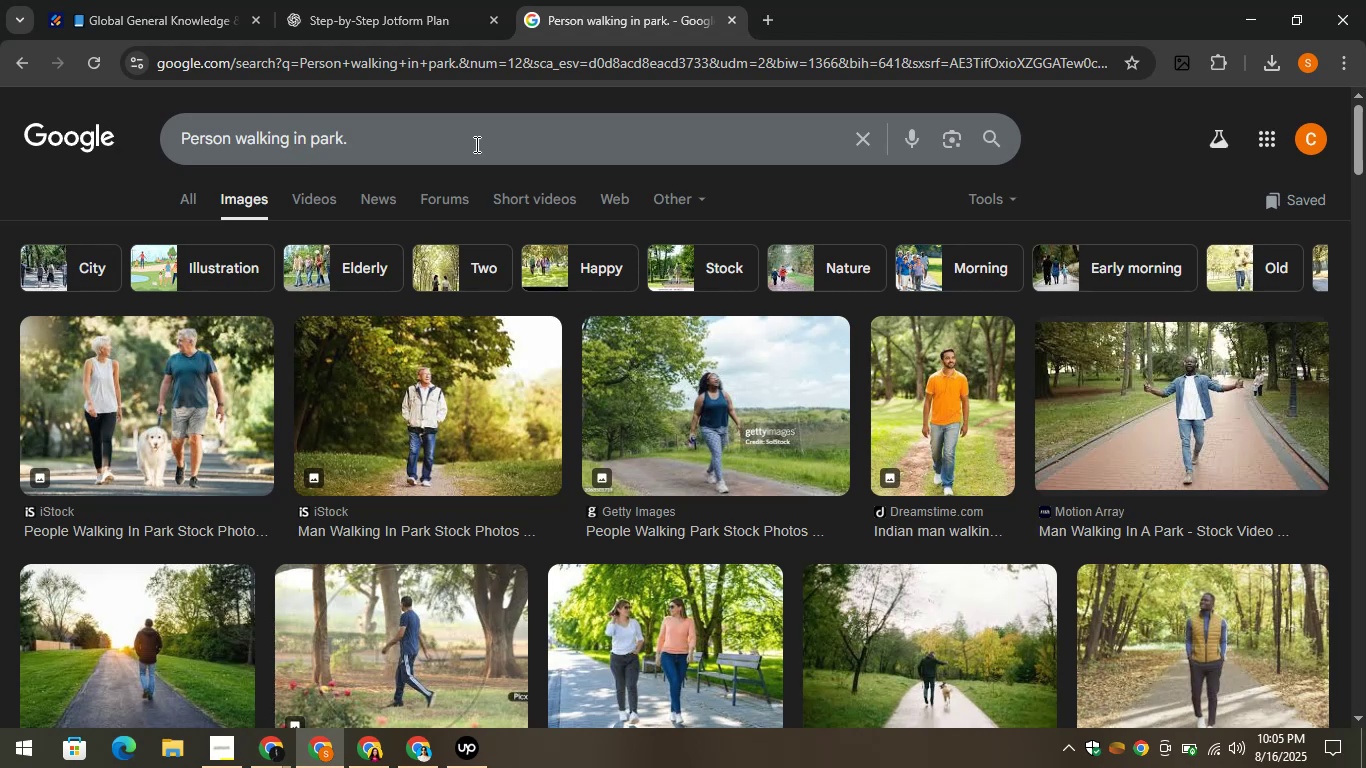 
left_click([426, 415])
 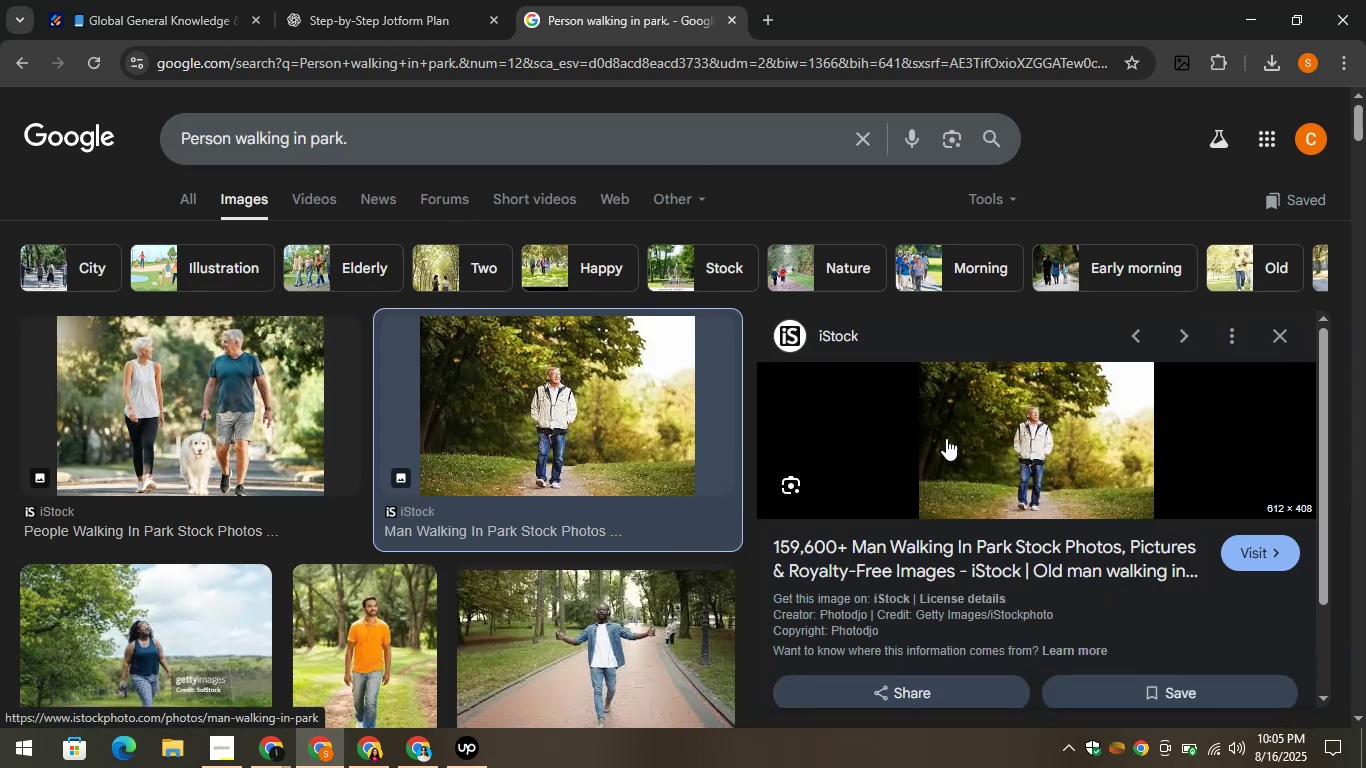 
right_click([990, 429])
 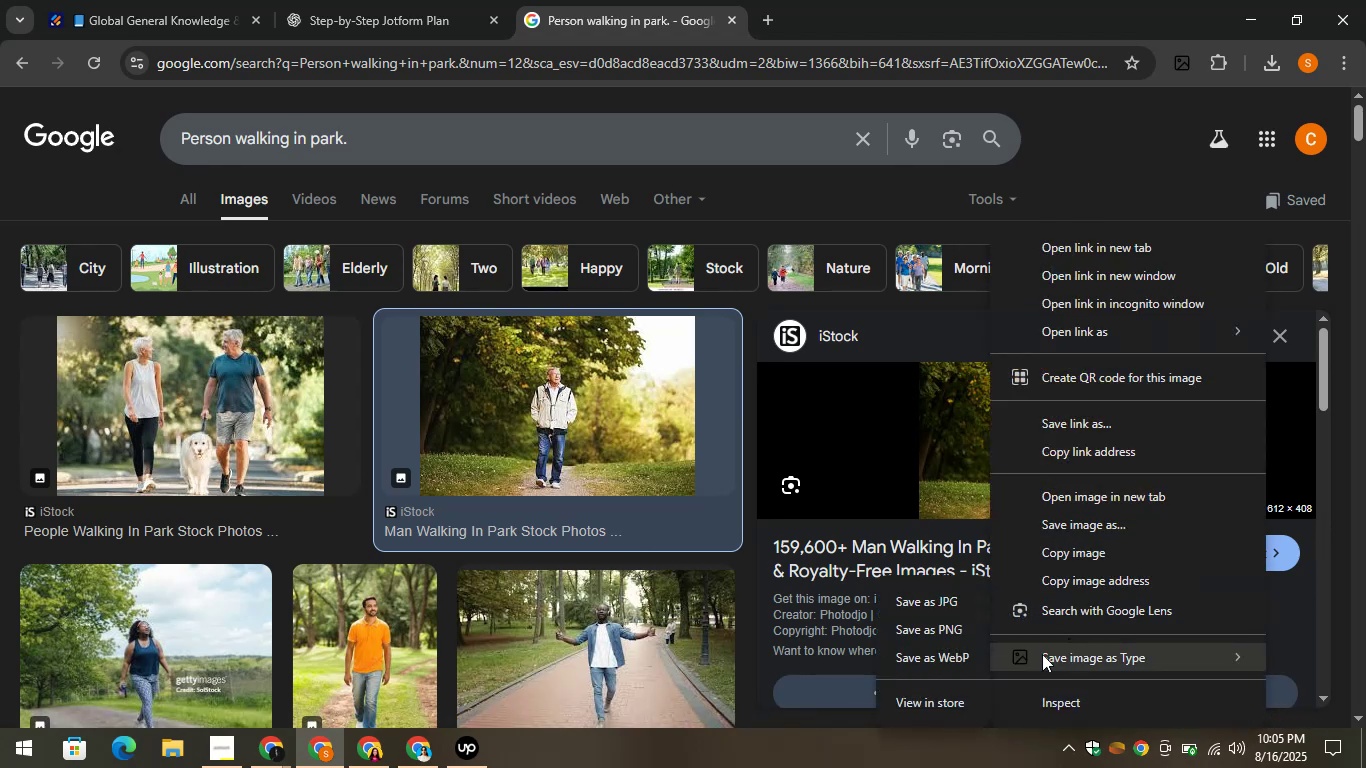 
left_click([923, 624])
 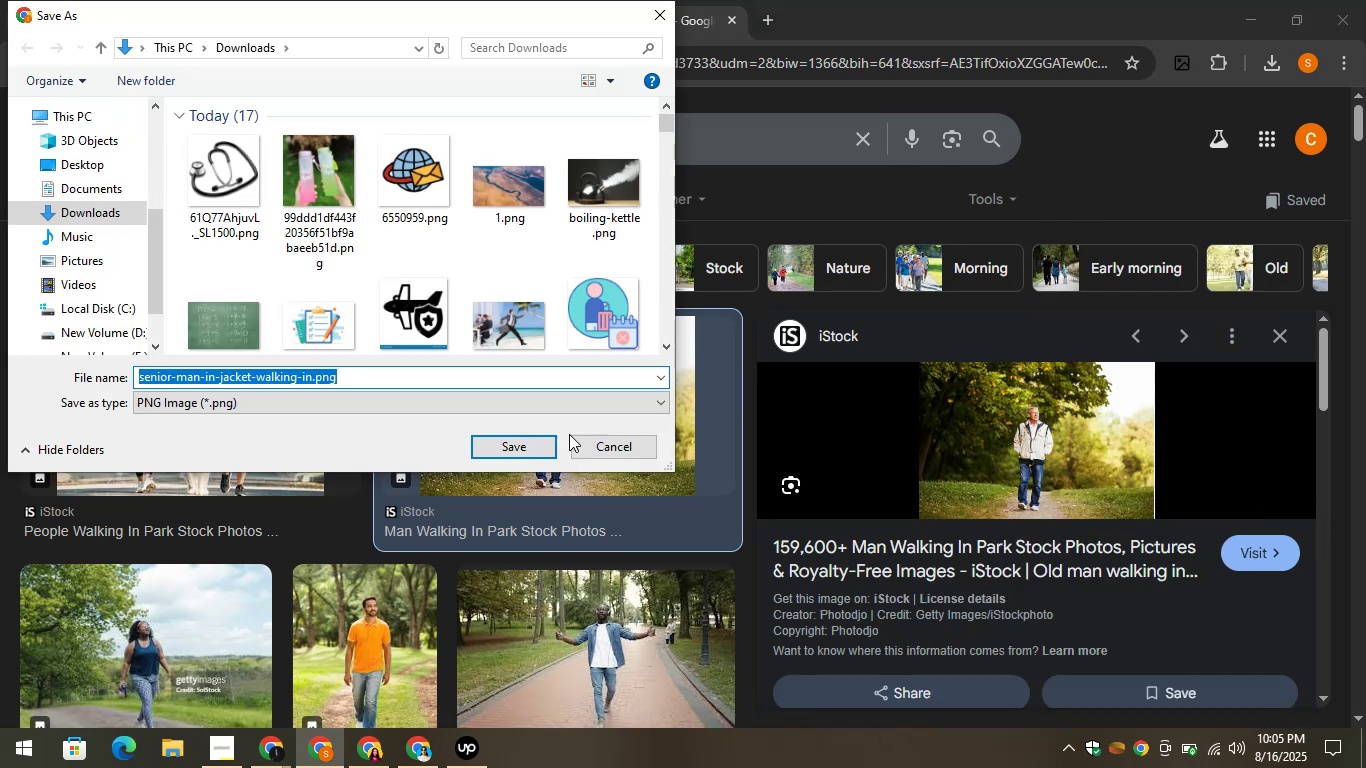 
left_click([517, 439])
 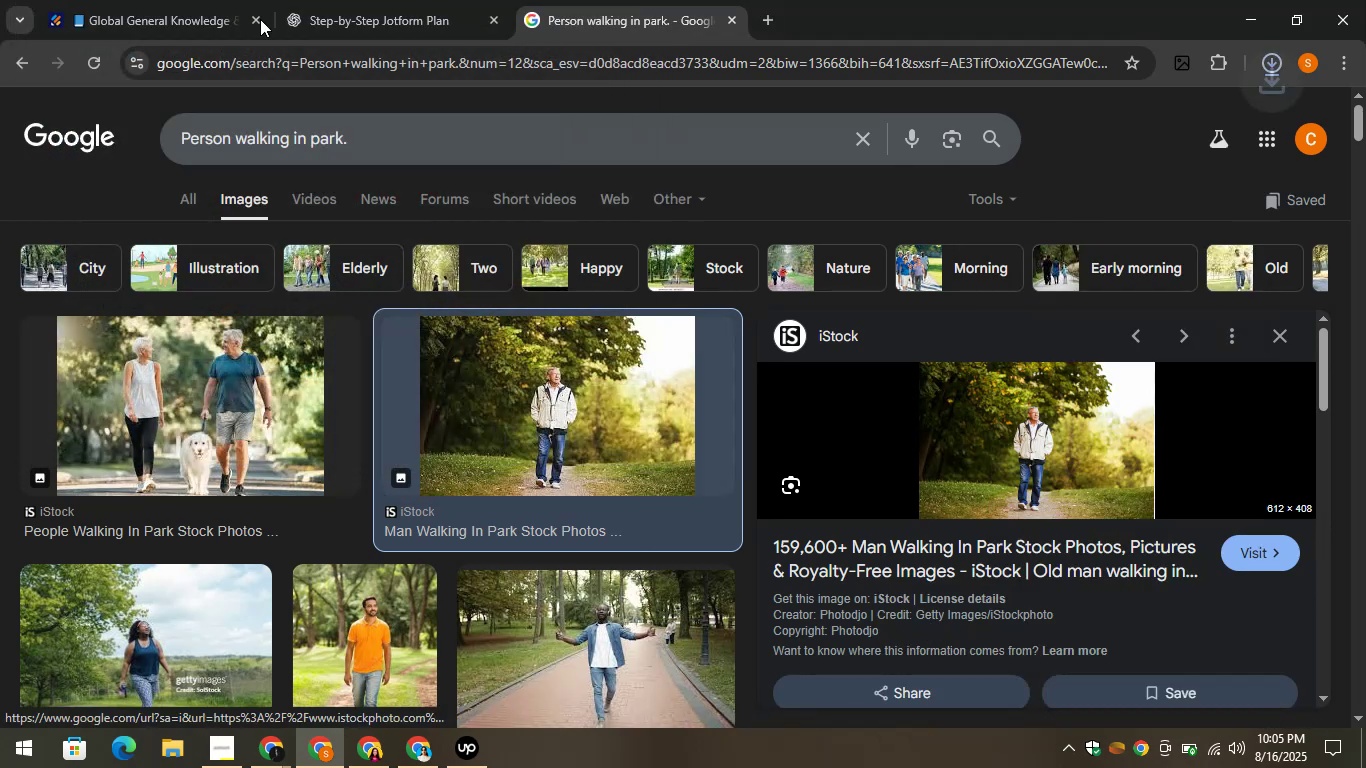 
left_click([164, 0])
 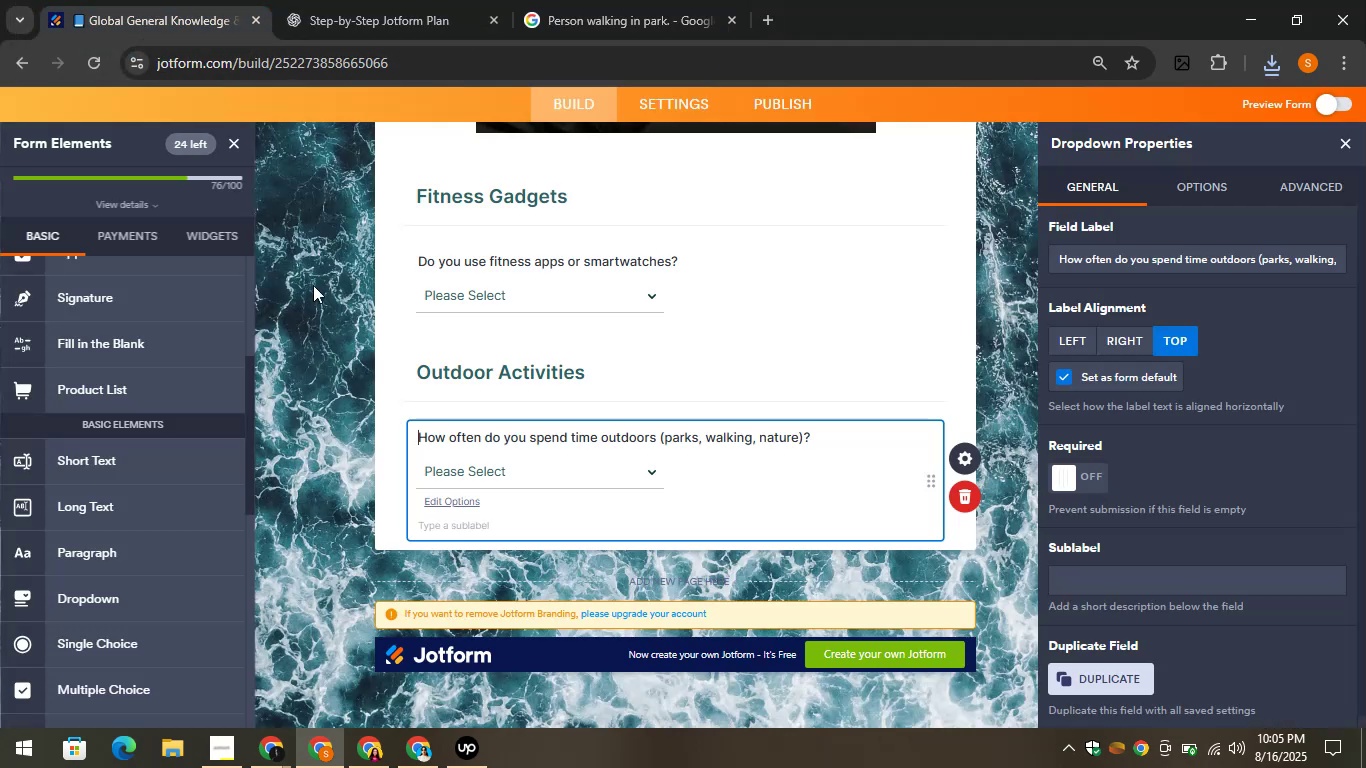 
scroll: coordinate [171, 516], scroll_direction: down, amount: 1.0
 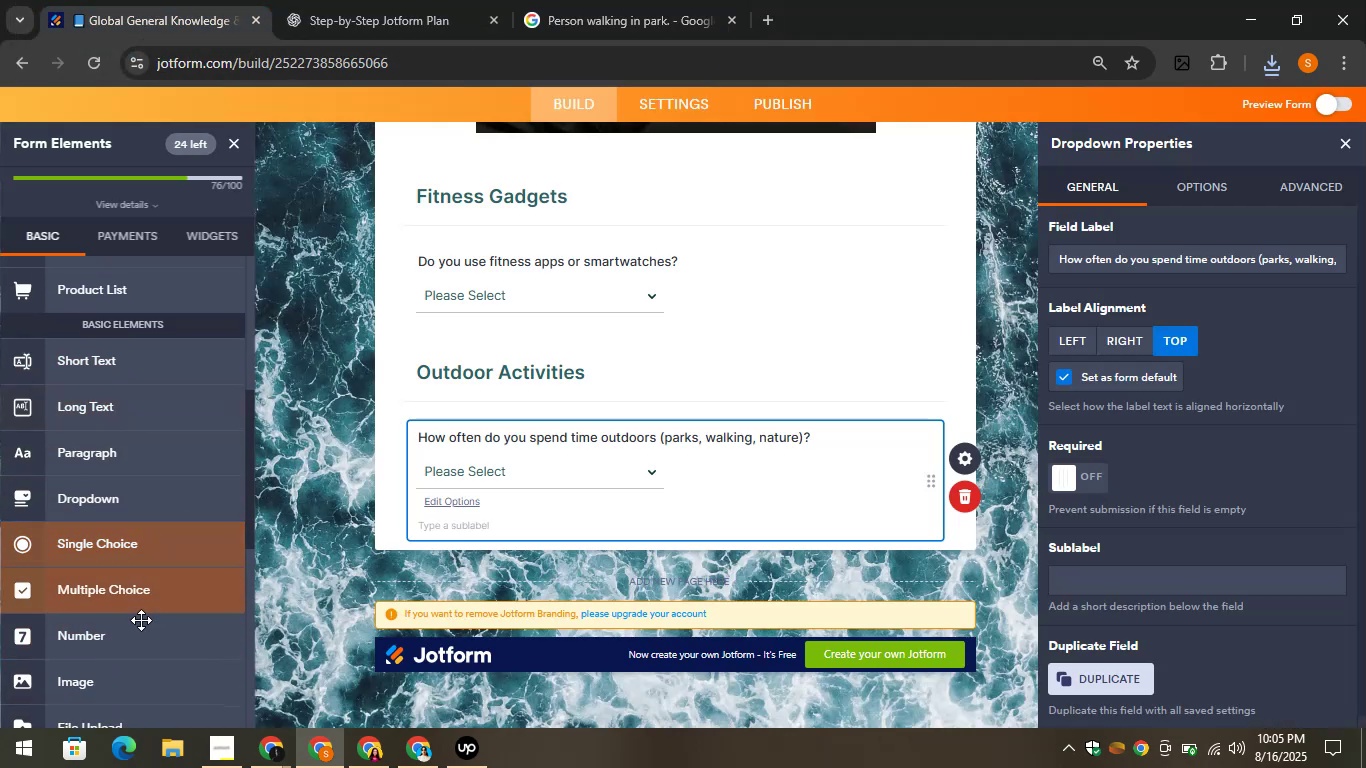 
left_click_drag(start_coordinate=[93, 692], to_coordinate=[506, 578])
 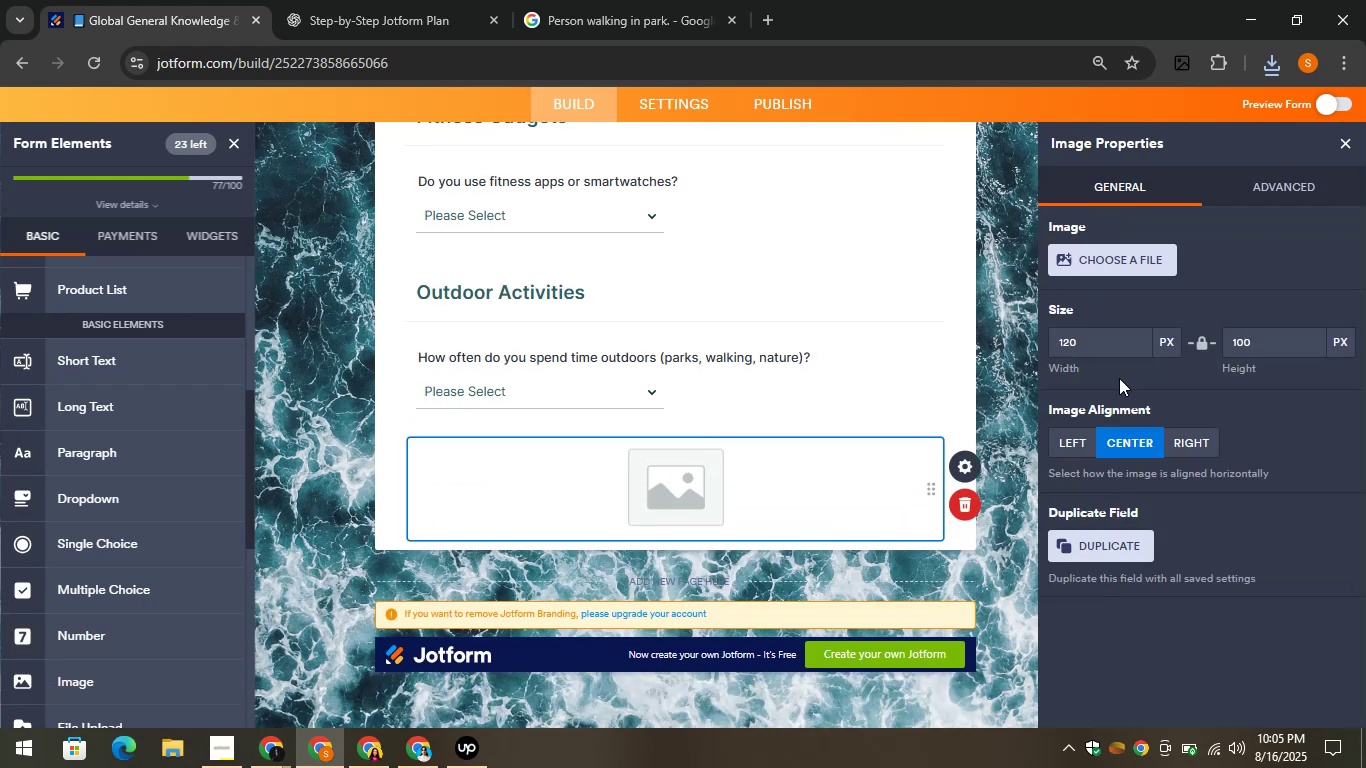 
left_click([1097, 265])
 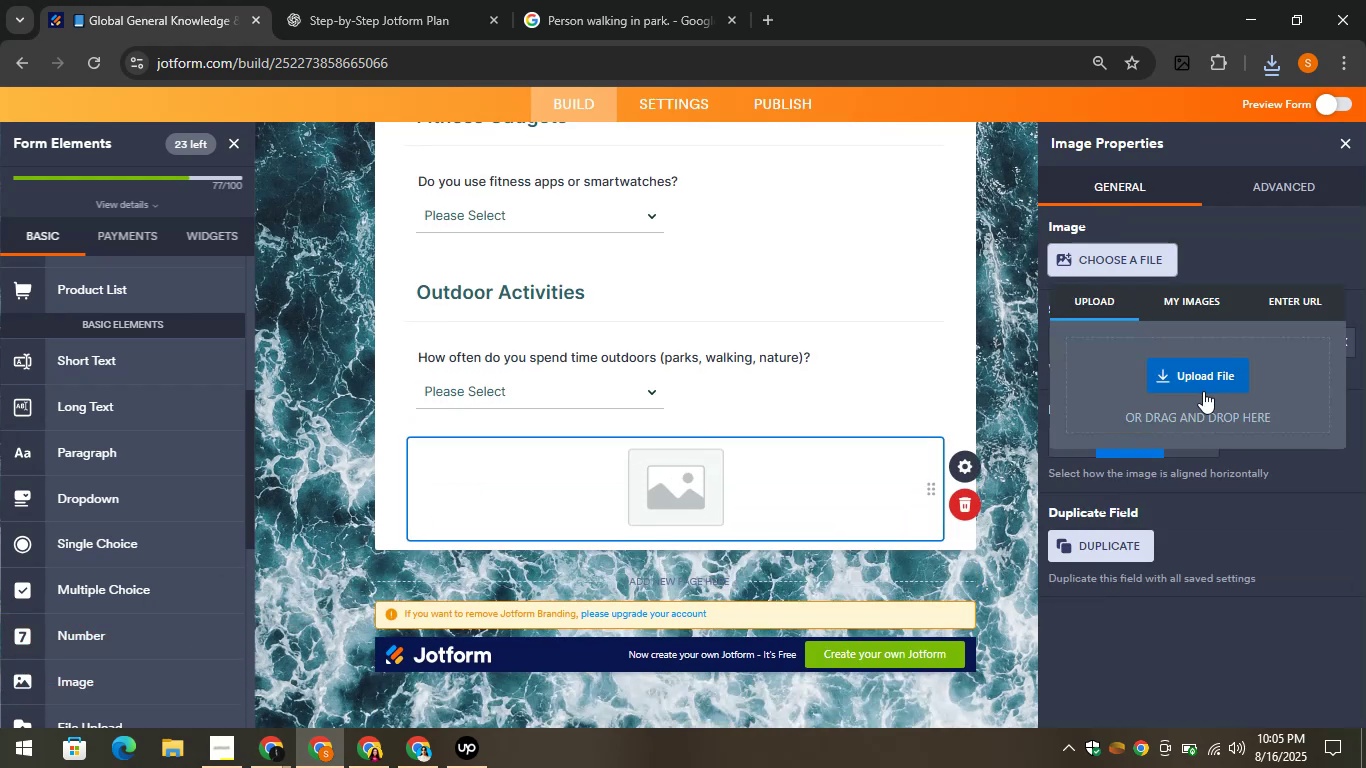 
left_click([1170, 356])
 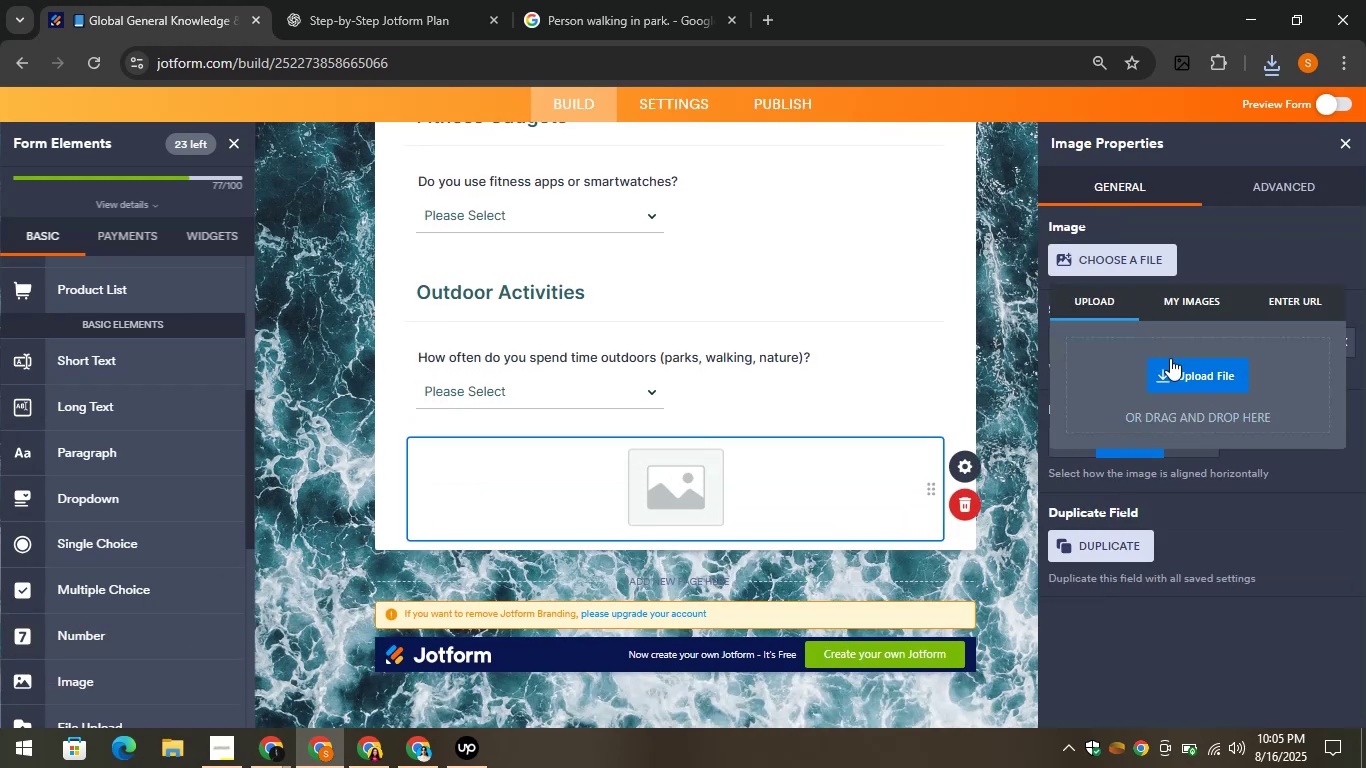 
left_click([1159, 371])
 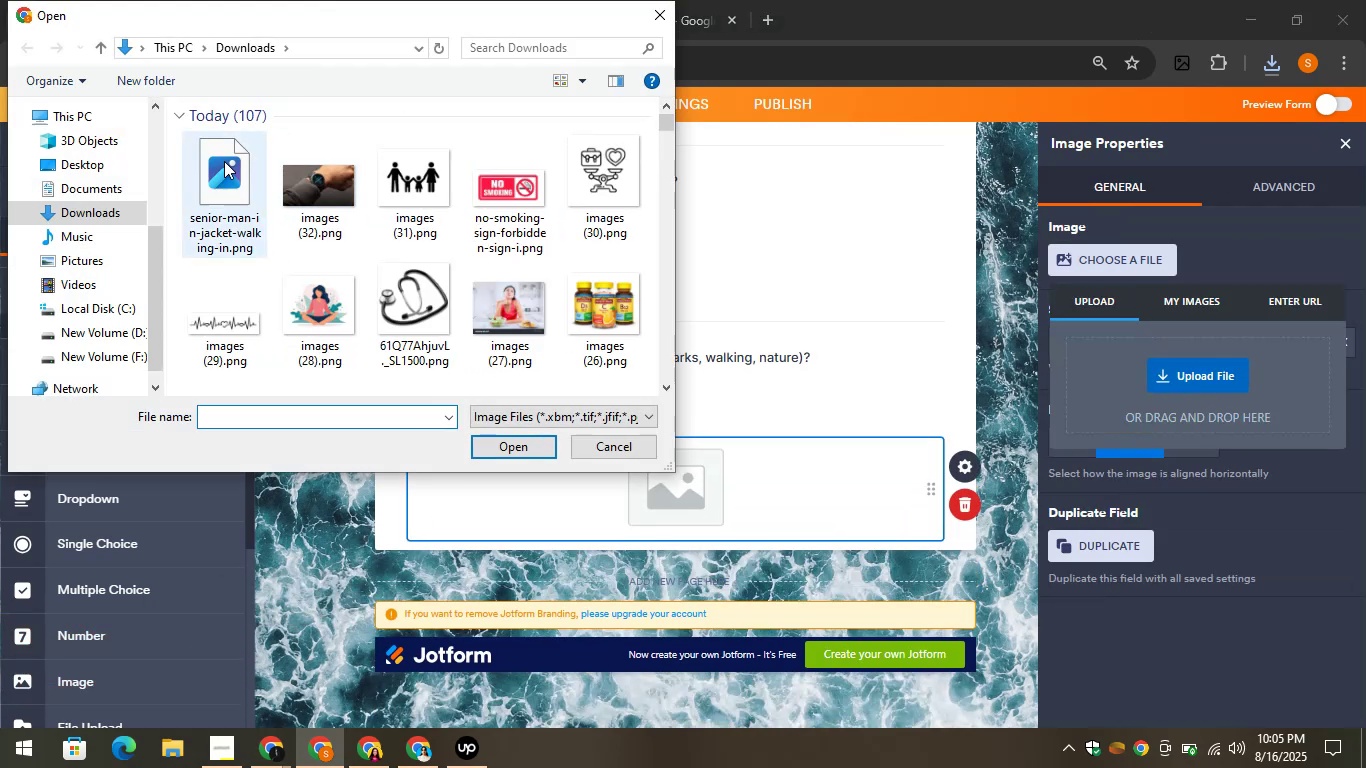 
left_click([230, 191])
 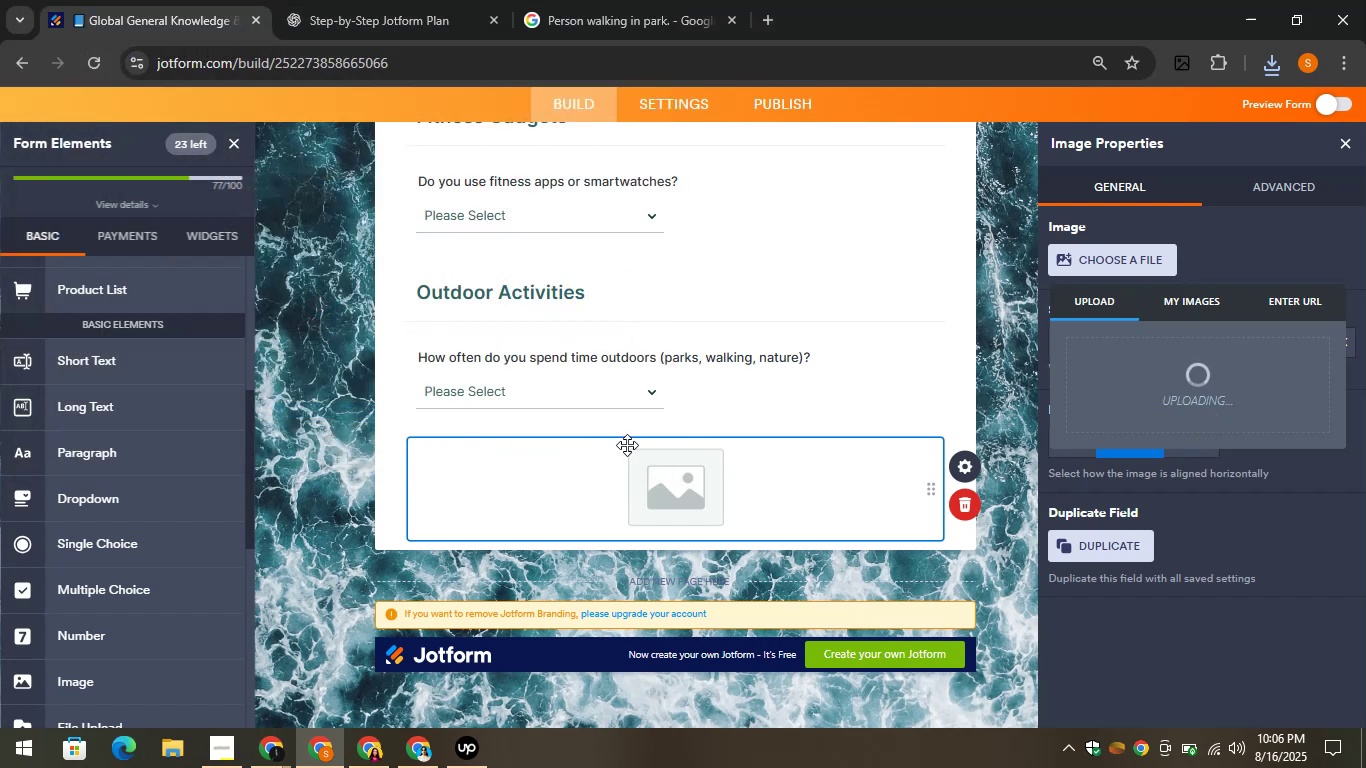 
wait(15.47)
 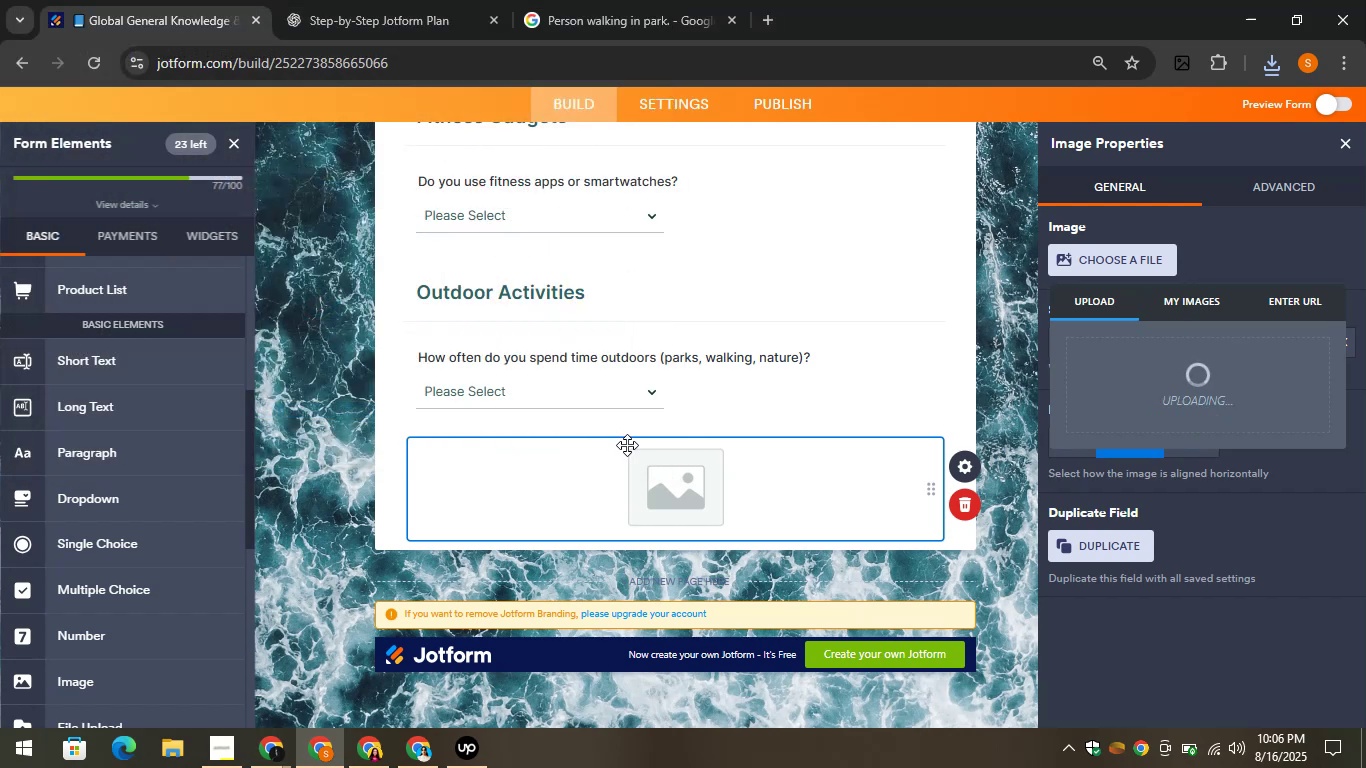 
mouse_move([497, 232])
 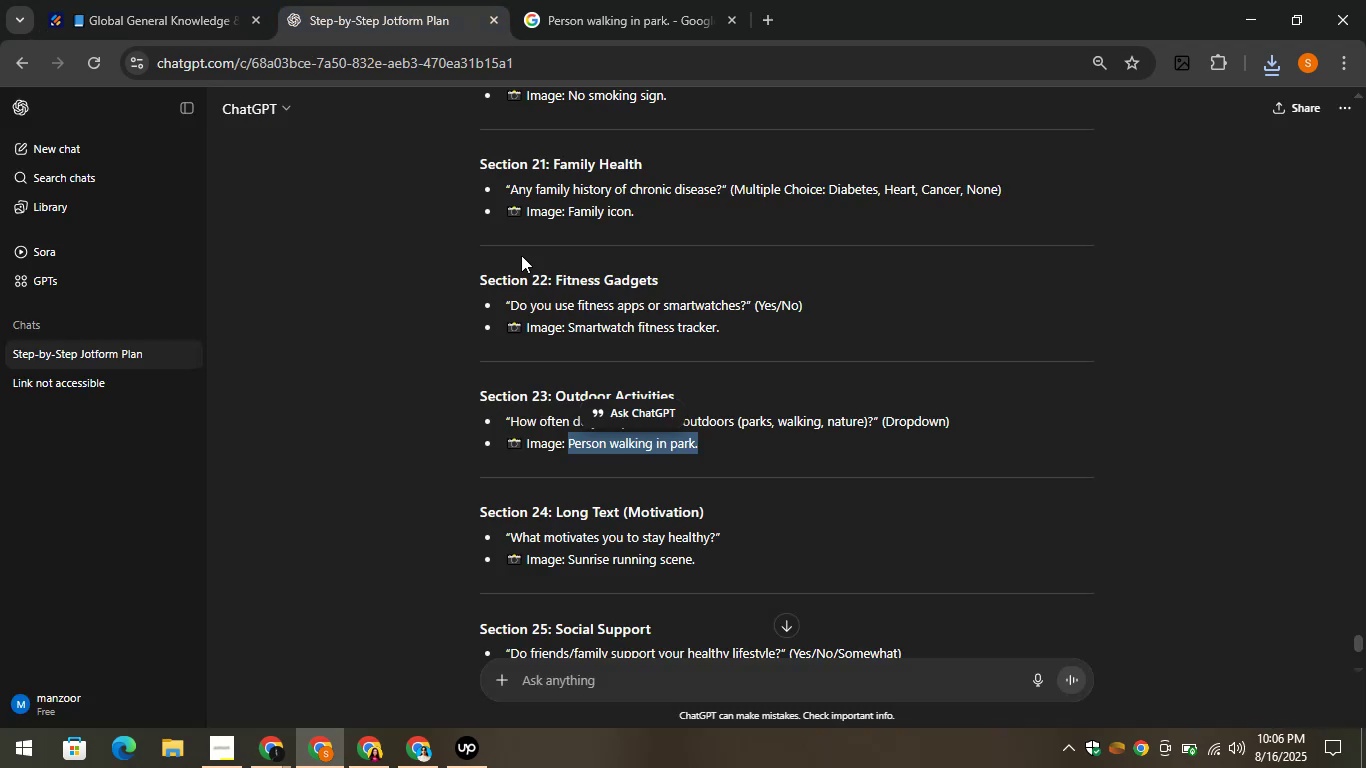 
scroll: coordinate [589, 355], scroll_direction: down, amount: 2.0
 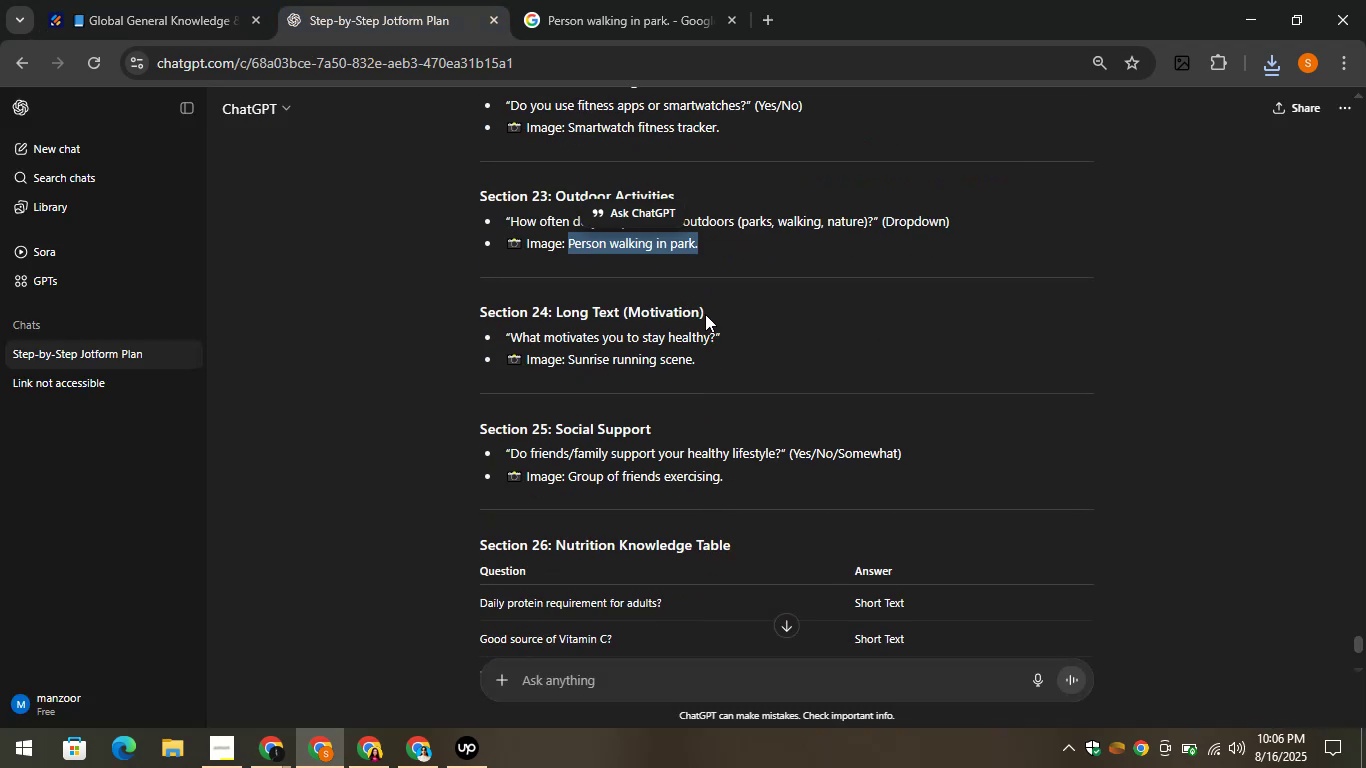 
left_click_drag(start_coordinate=[708, 307], to_coordinate=[553, 315])
 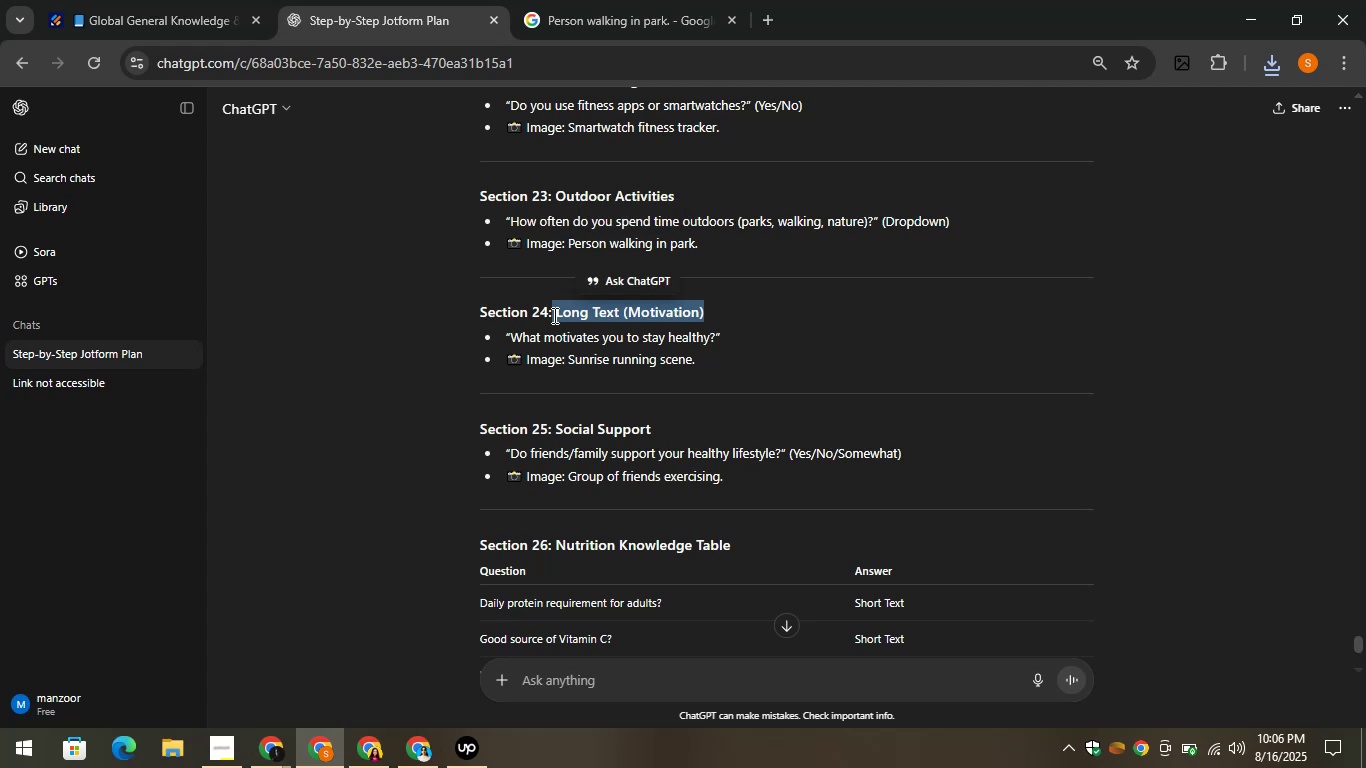 
hold_key(key=ControlLeft, duration=0.84)
 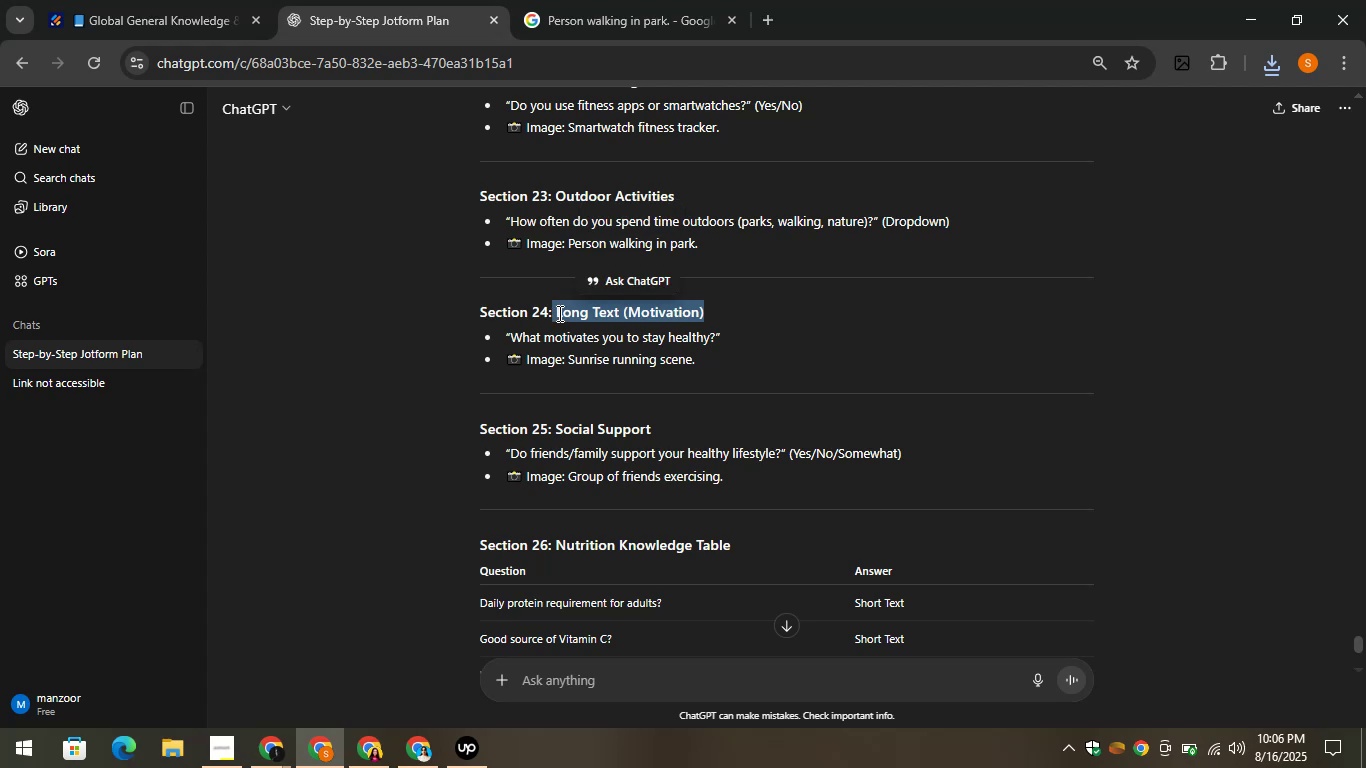 
hold_key(key=C, duration=0.33)
 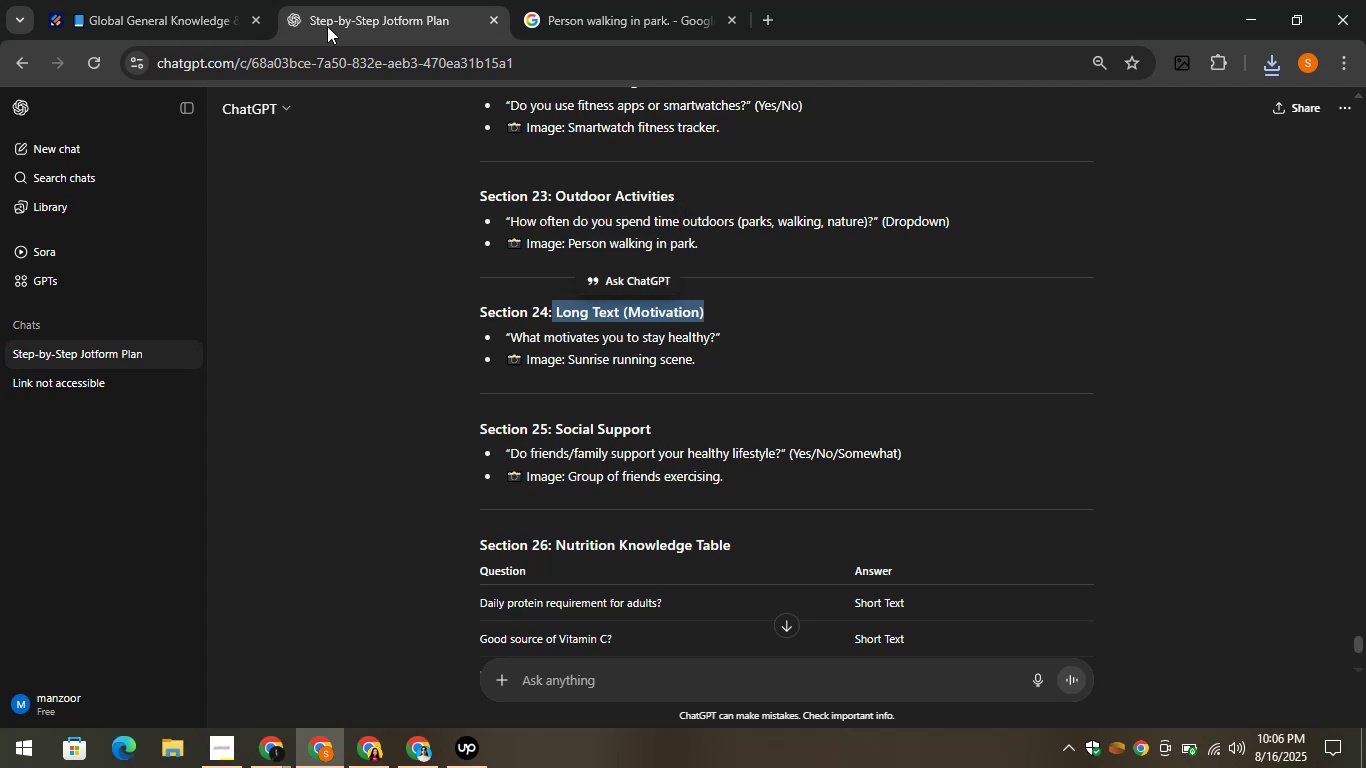 
left_click([136, 0])
 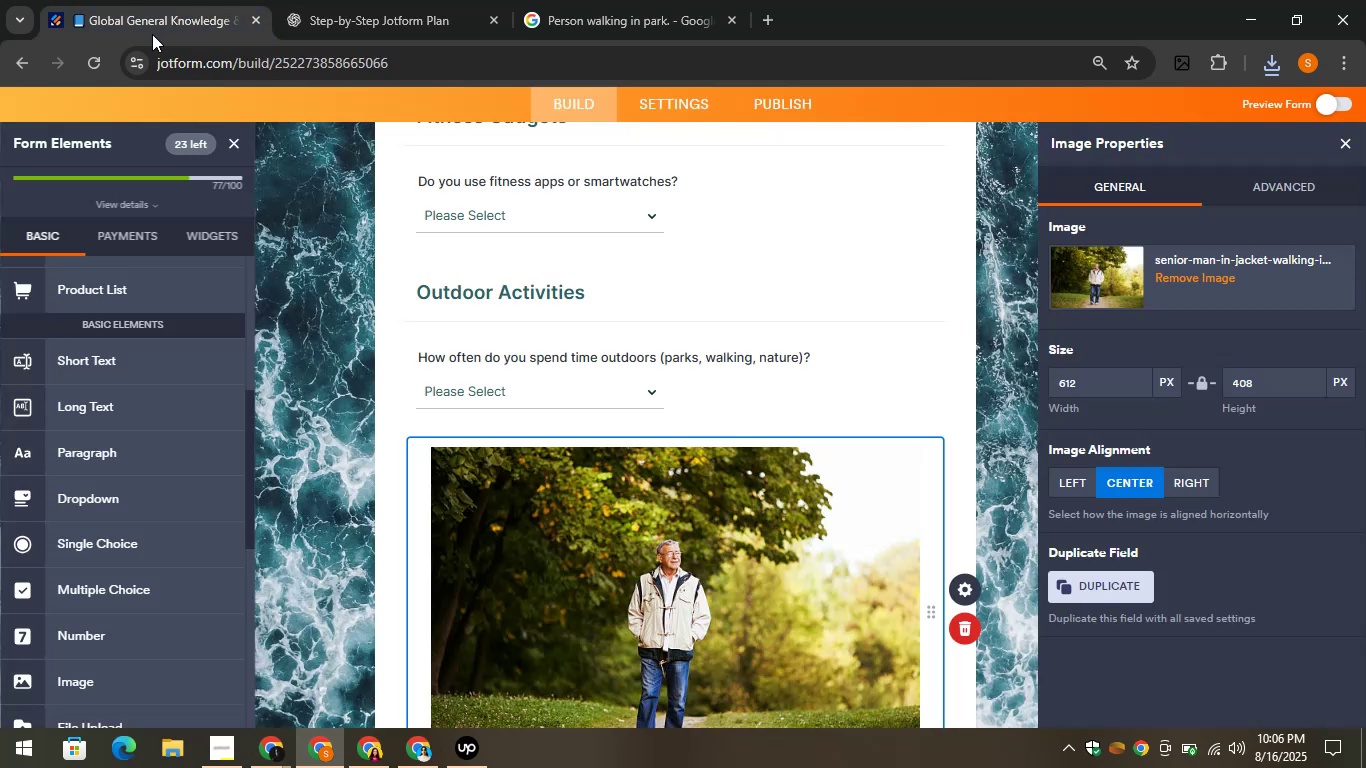 
scroll: coordinate [153, 297], scroll_direction: up, amount: 4.0
 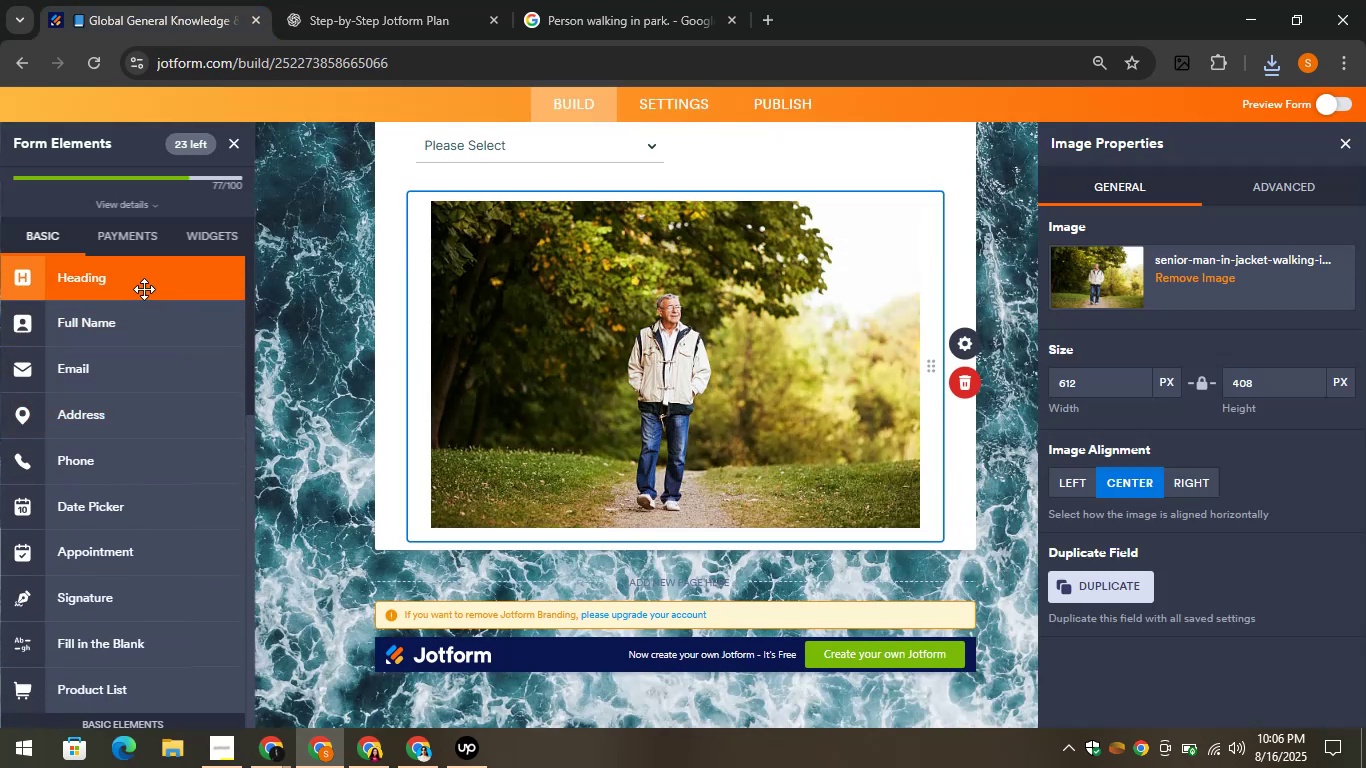 
left_click_drag(start_coordinate=[127, 278], to_coordinate=[468, 548])
 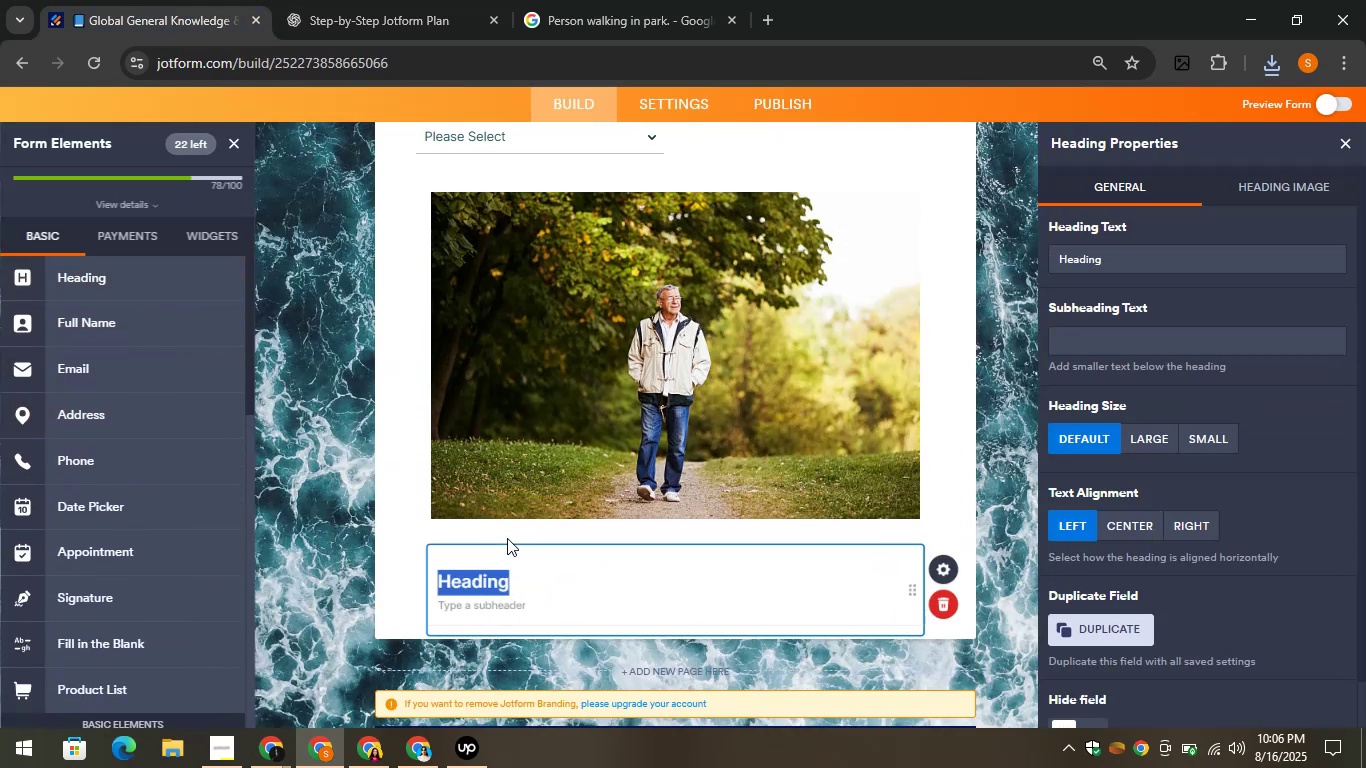 
key(Control+V)
 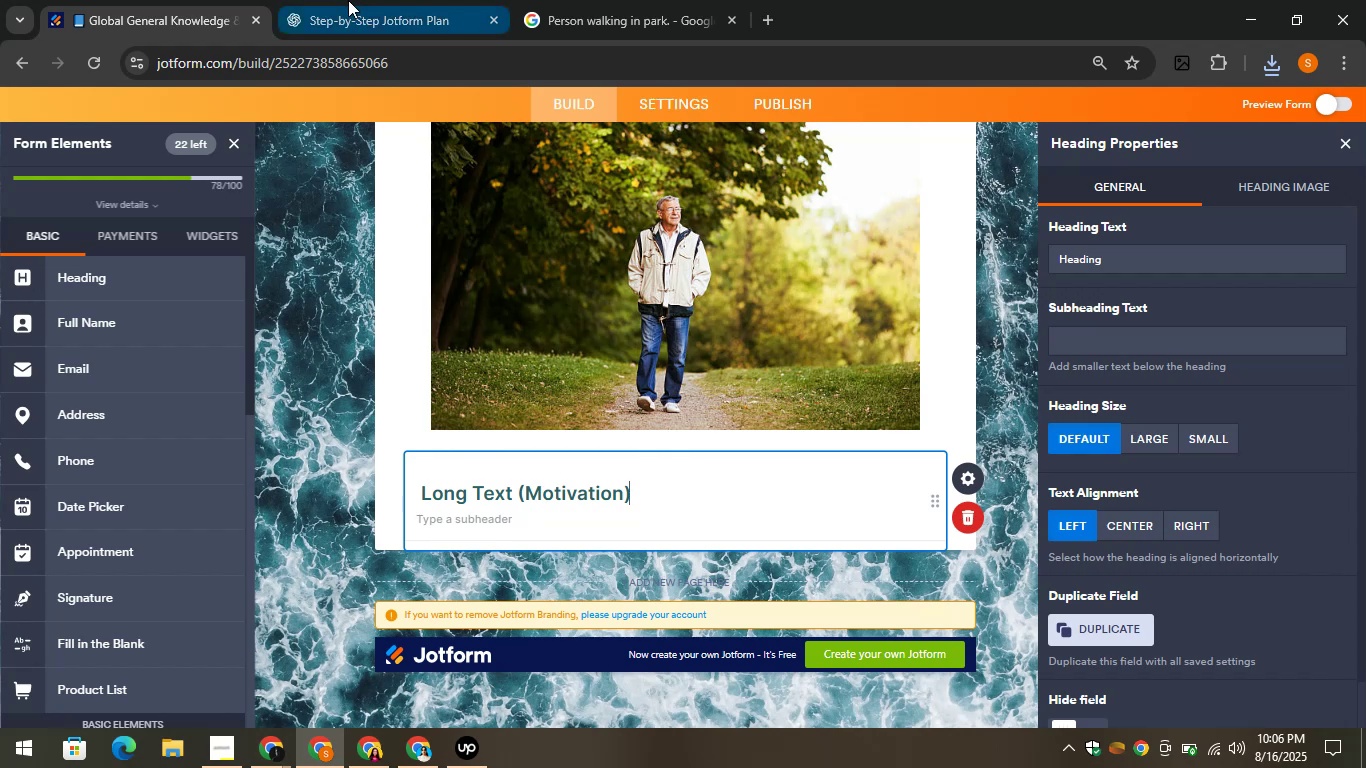 
left_click([348, 0])
 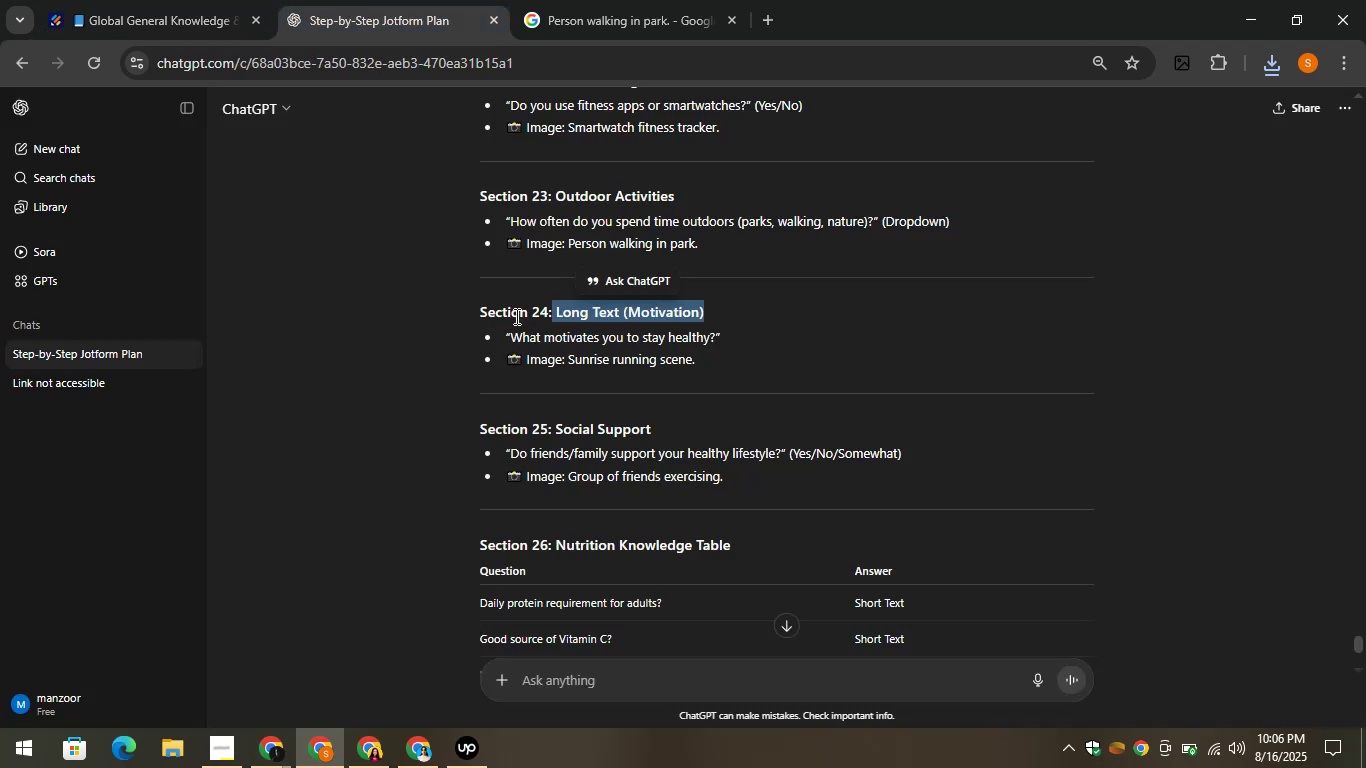 
left_click_drag(start_coordinate=[508, 334], to_coordinate=[709, 346])
 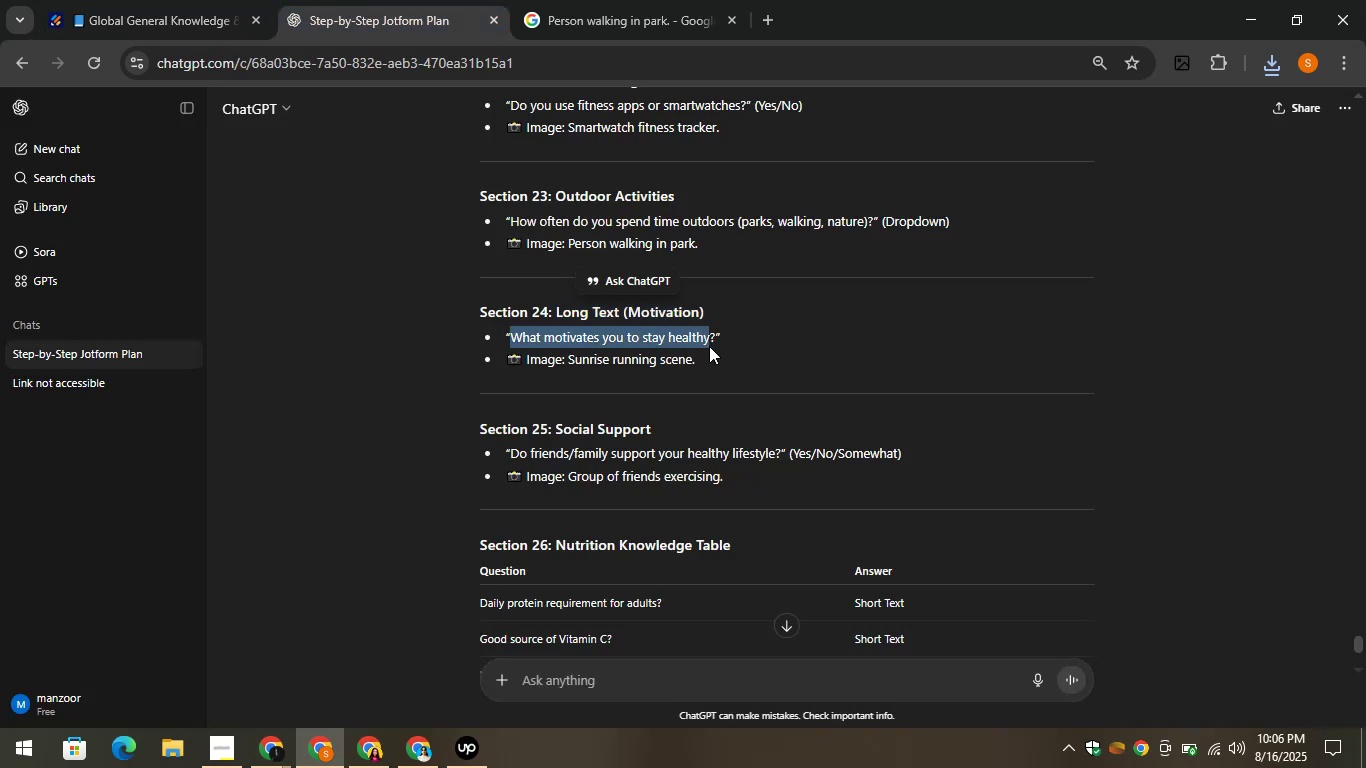 
key(Control+C)
 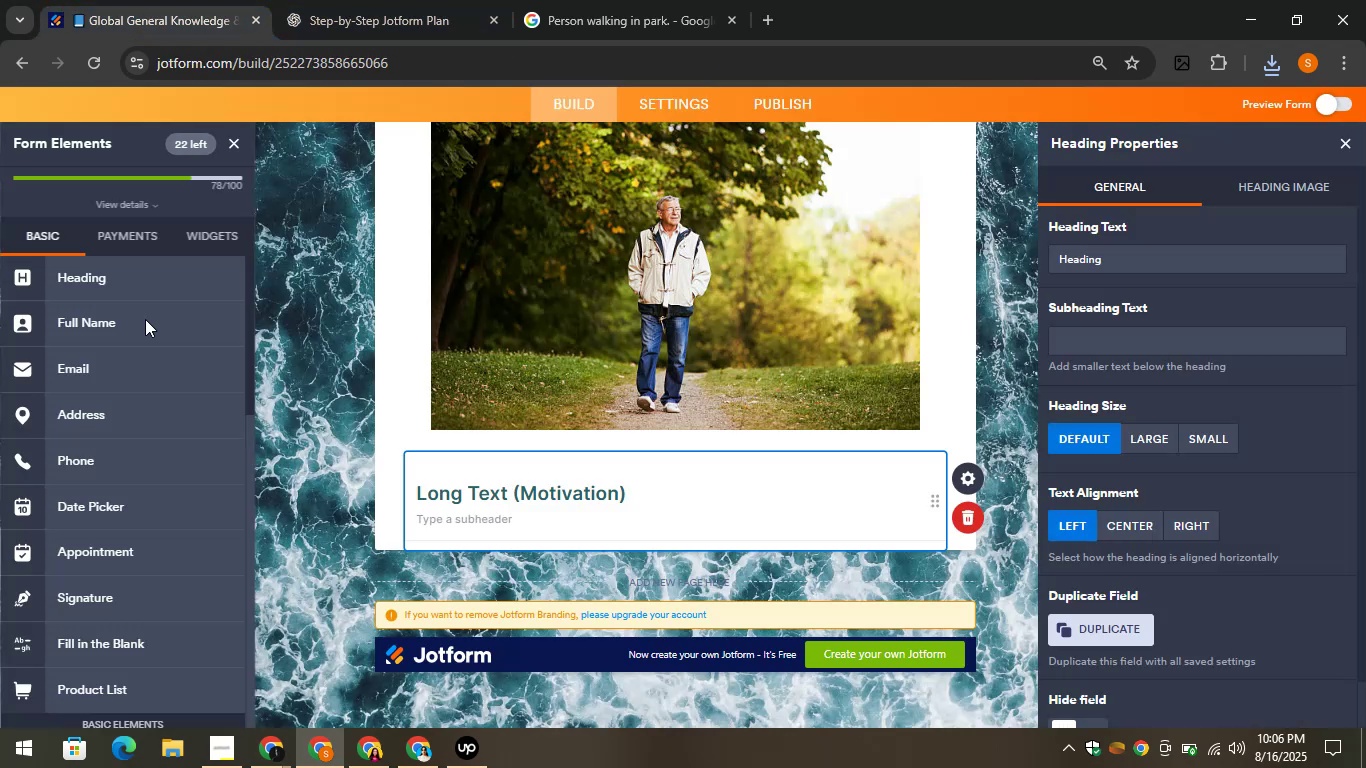 
scroll: coordinate [156, 402], scroll_direction: down, amount: 2.0
 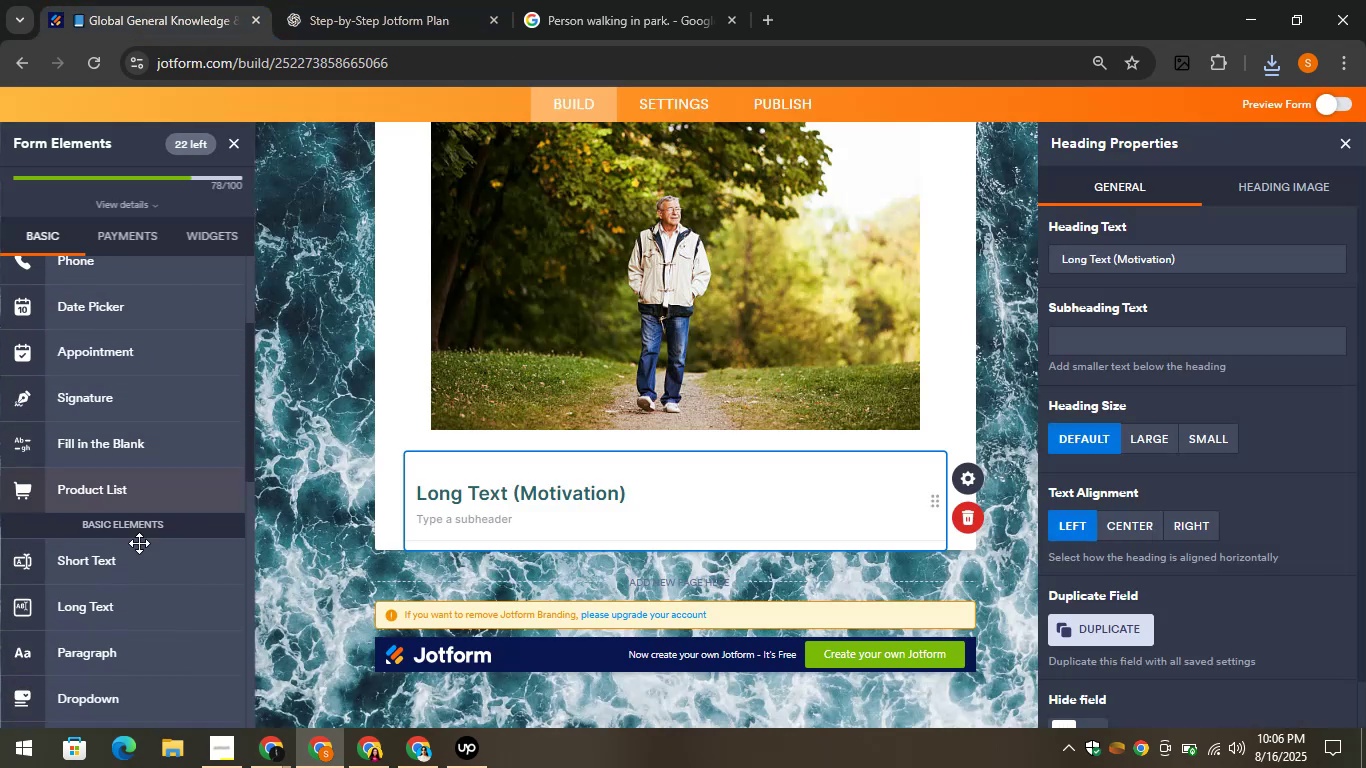 
left_click_drag(start_coordinate=[128, 570], to_coordinate=[517, 594])
 